 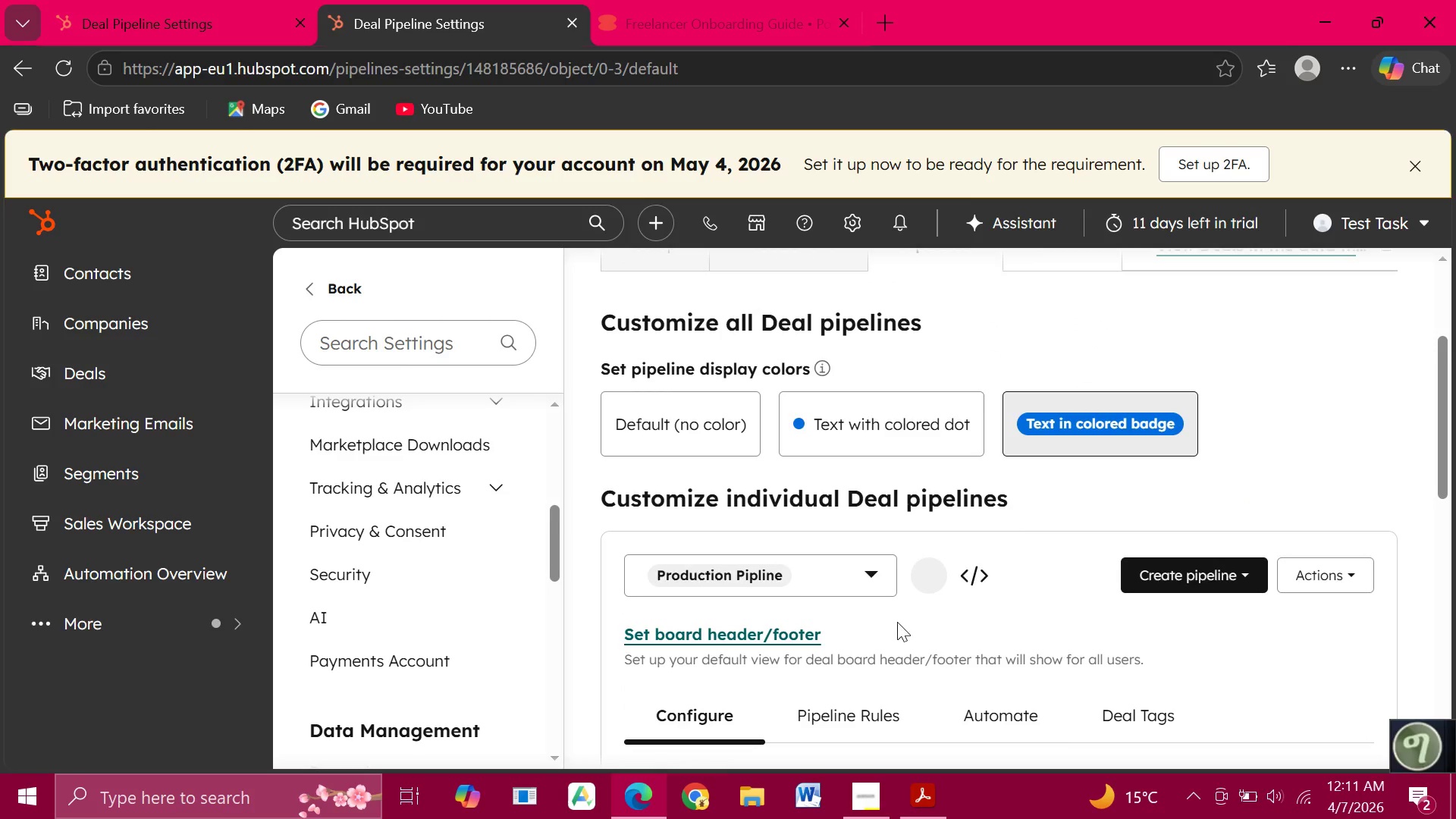 
scroll: coordinate [897, 622], scroll_direction: down, amount: 5.0
 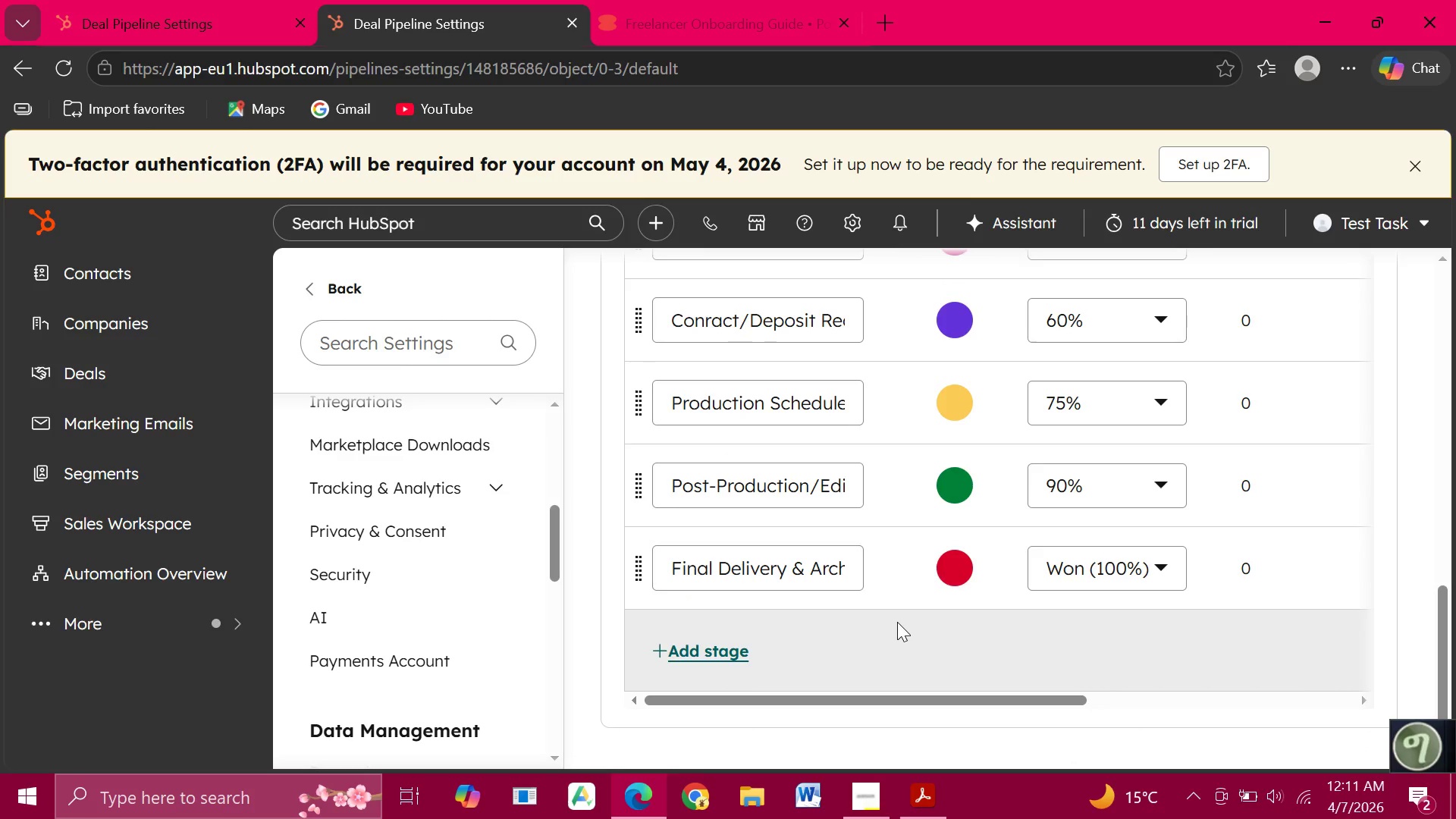 
scroll: coordinate [897, 622], scroll_direction: up, amount: 3.0
 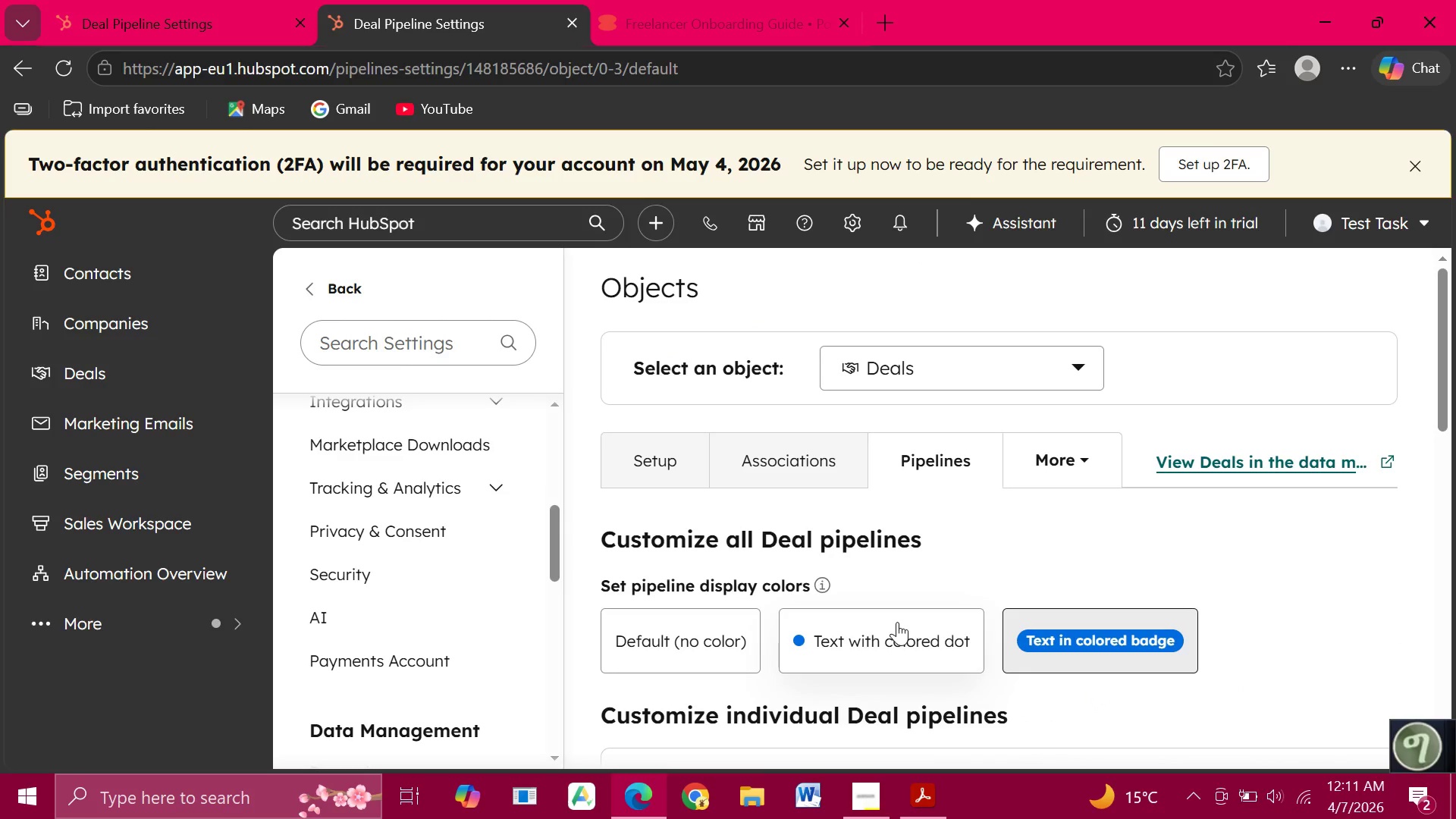 
scroll: coordinate [897, 622], scroll_direction: down, amount: 8.0
 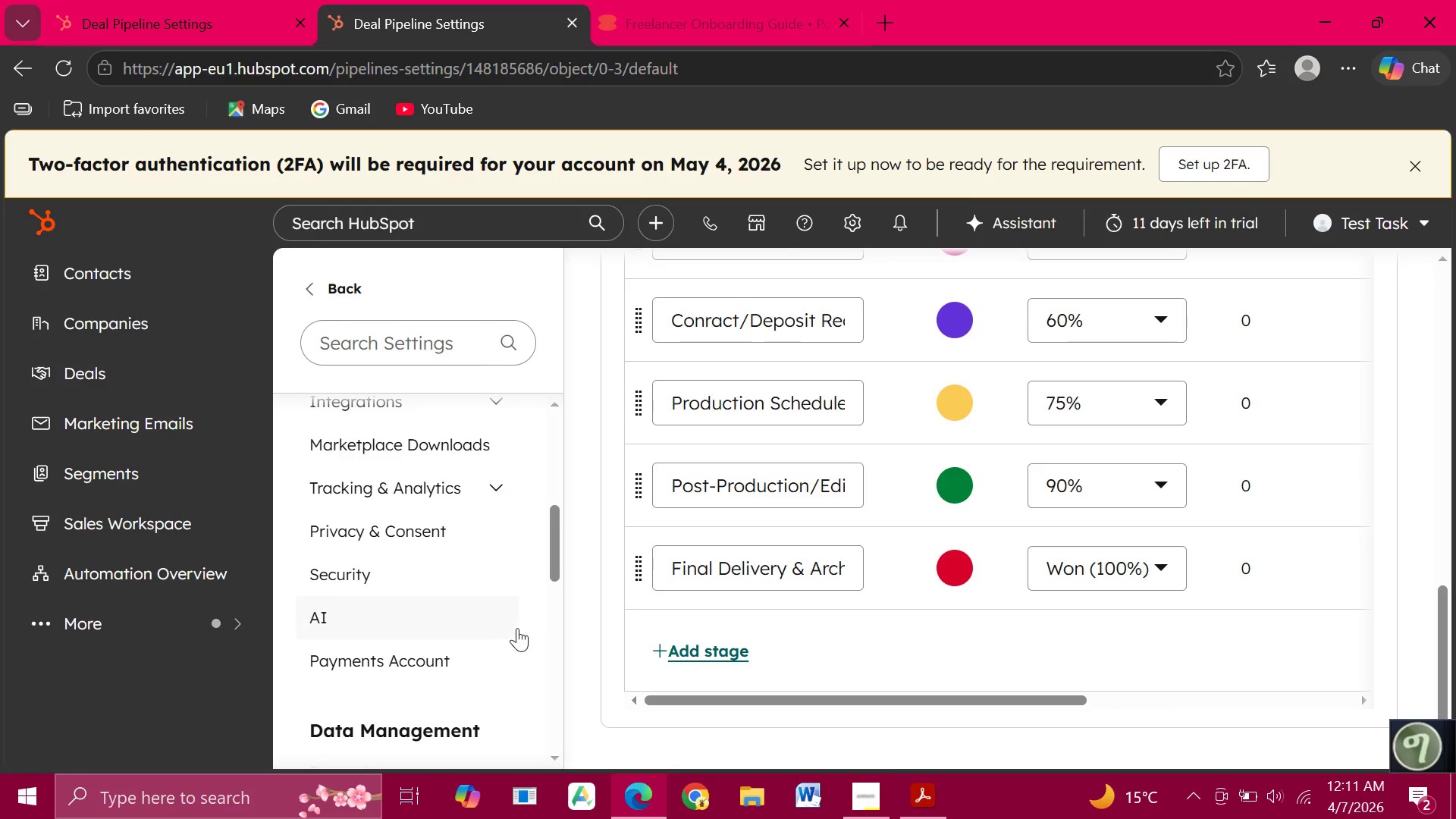 
scroll: coordinate [456, 634], scroll_direction: up, amount: 4.0
 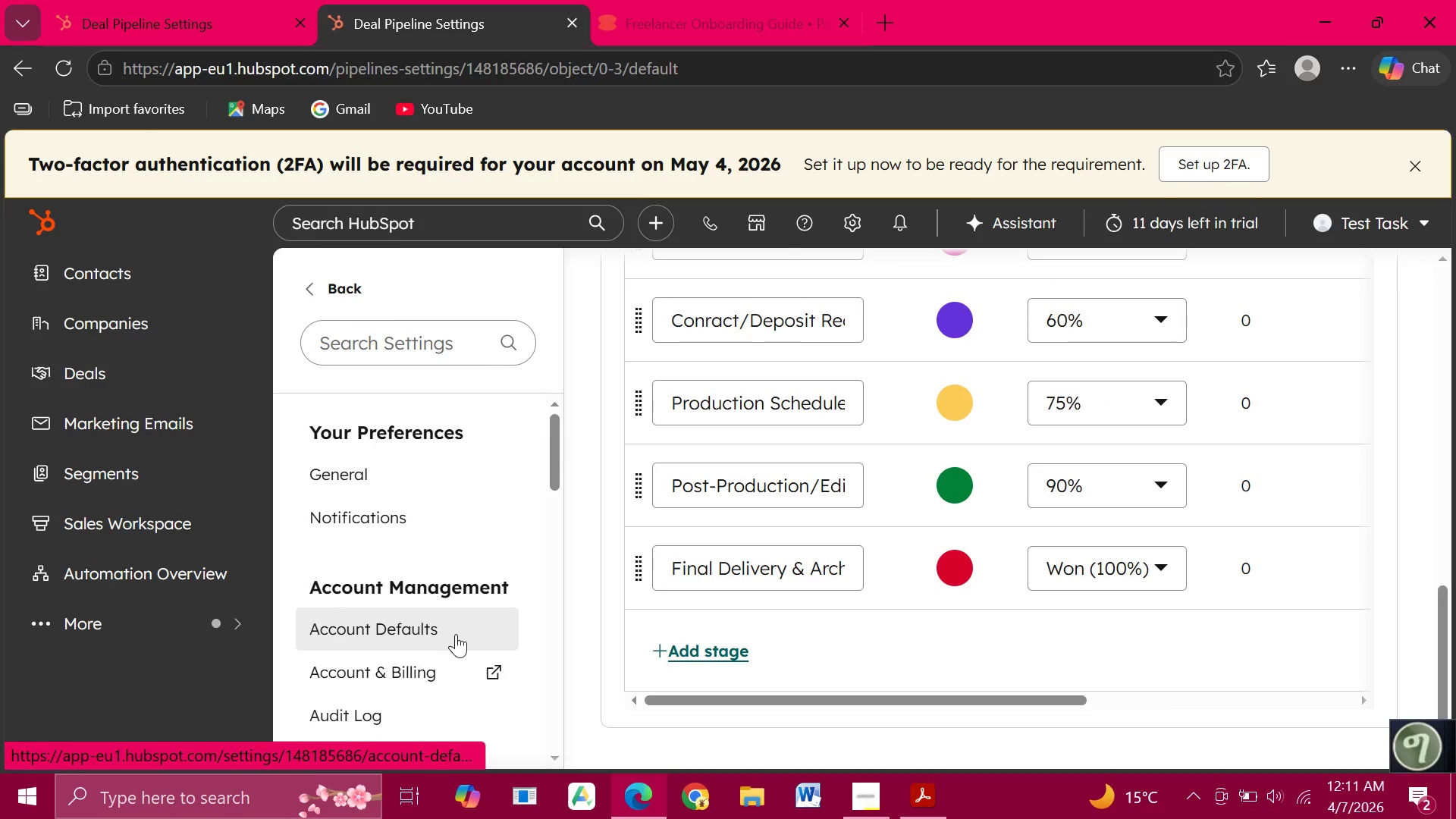 
scroll: coordinate [456, 634], scroll_direction: down, amount: 2.0
 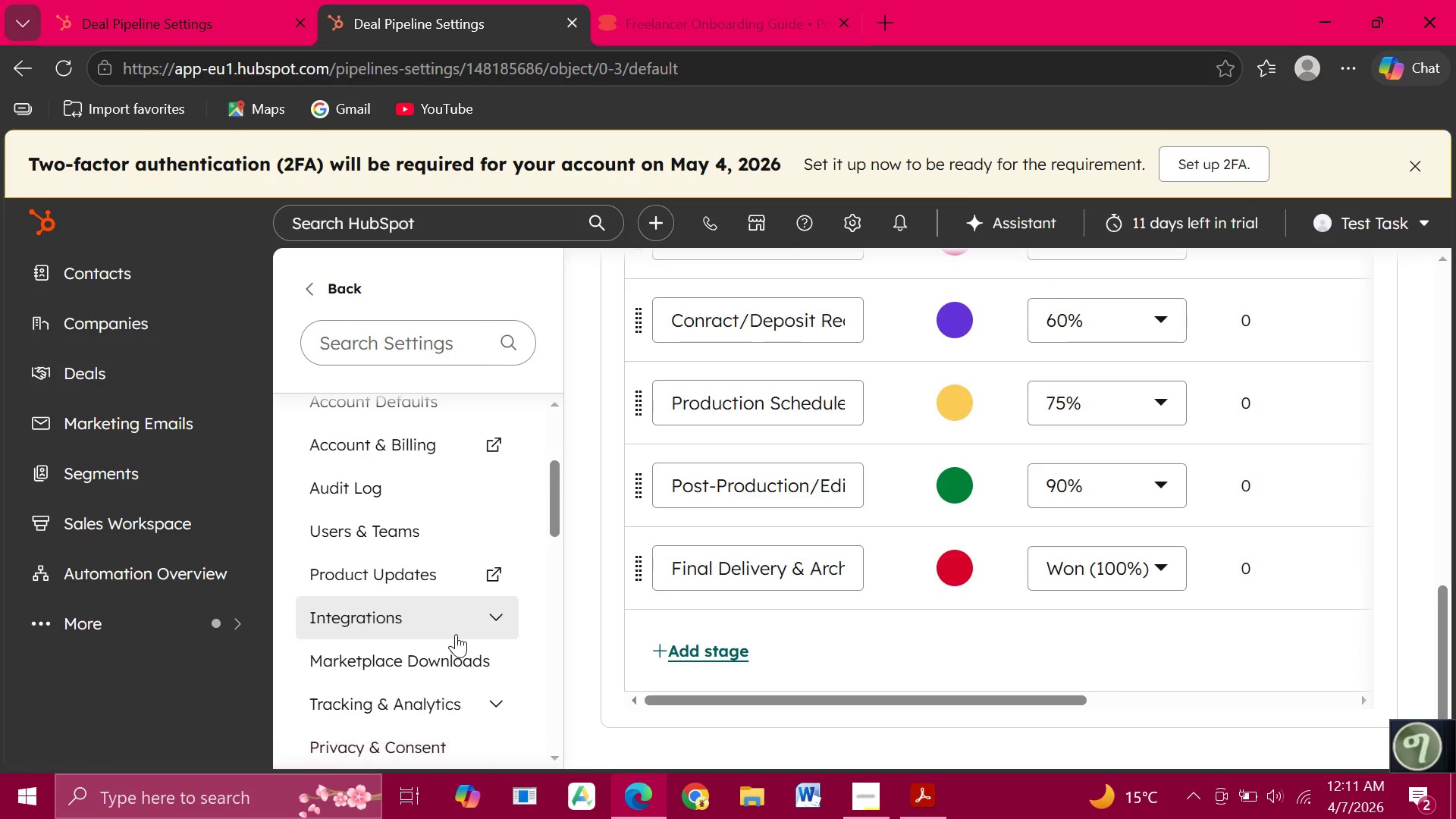 
scroll: coordinate [456, 634], scroll_direction: up, amount: 2.0
 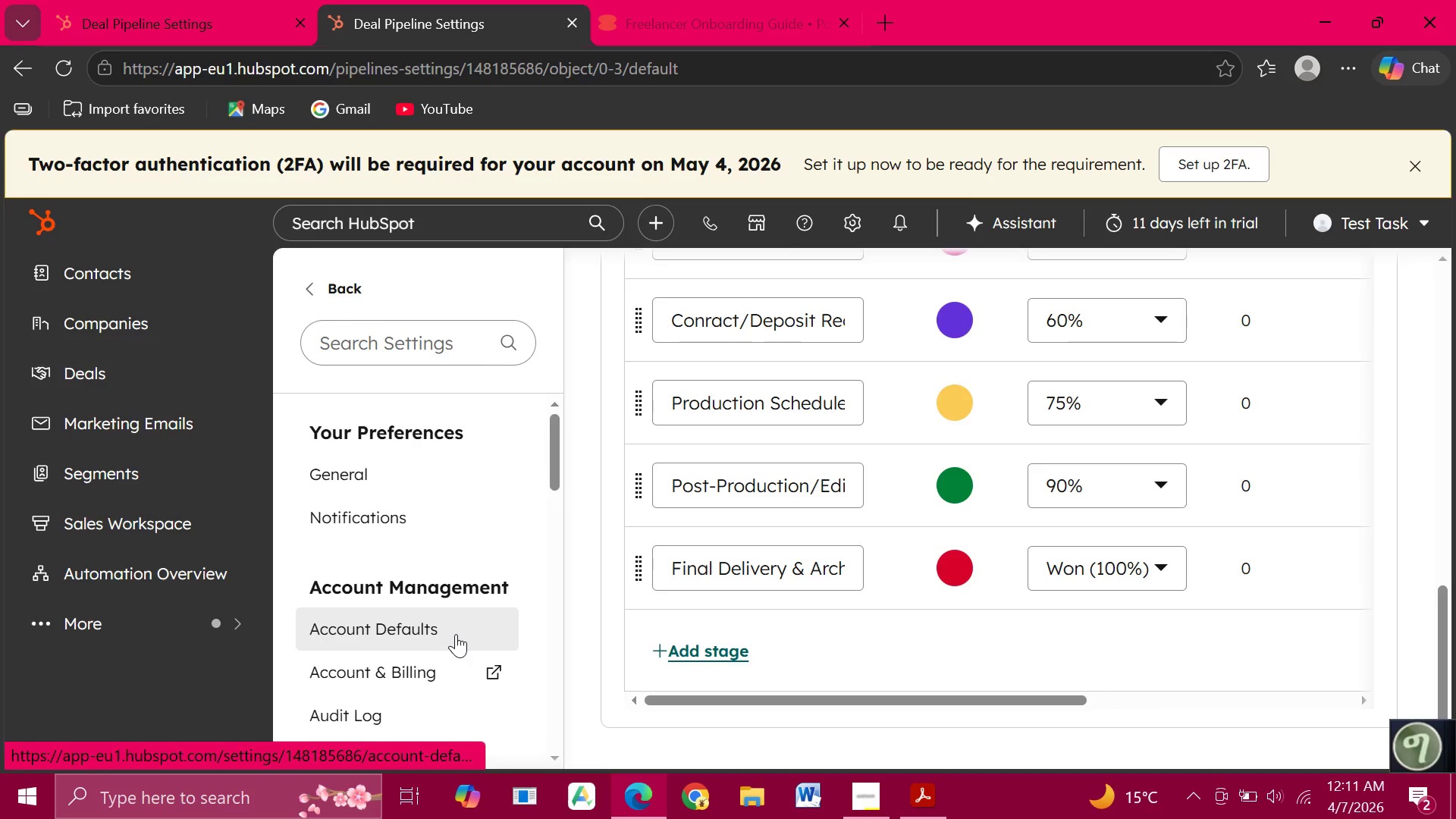 
scroll: coordinate [456, 634], scroll_direction: down, amount: 8.0
 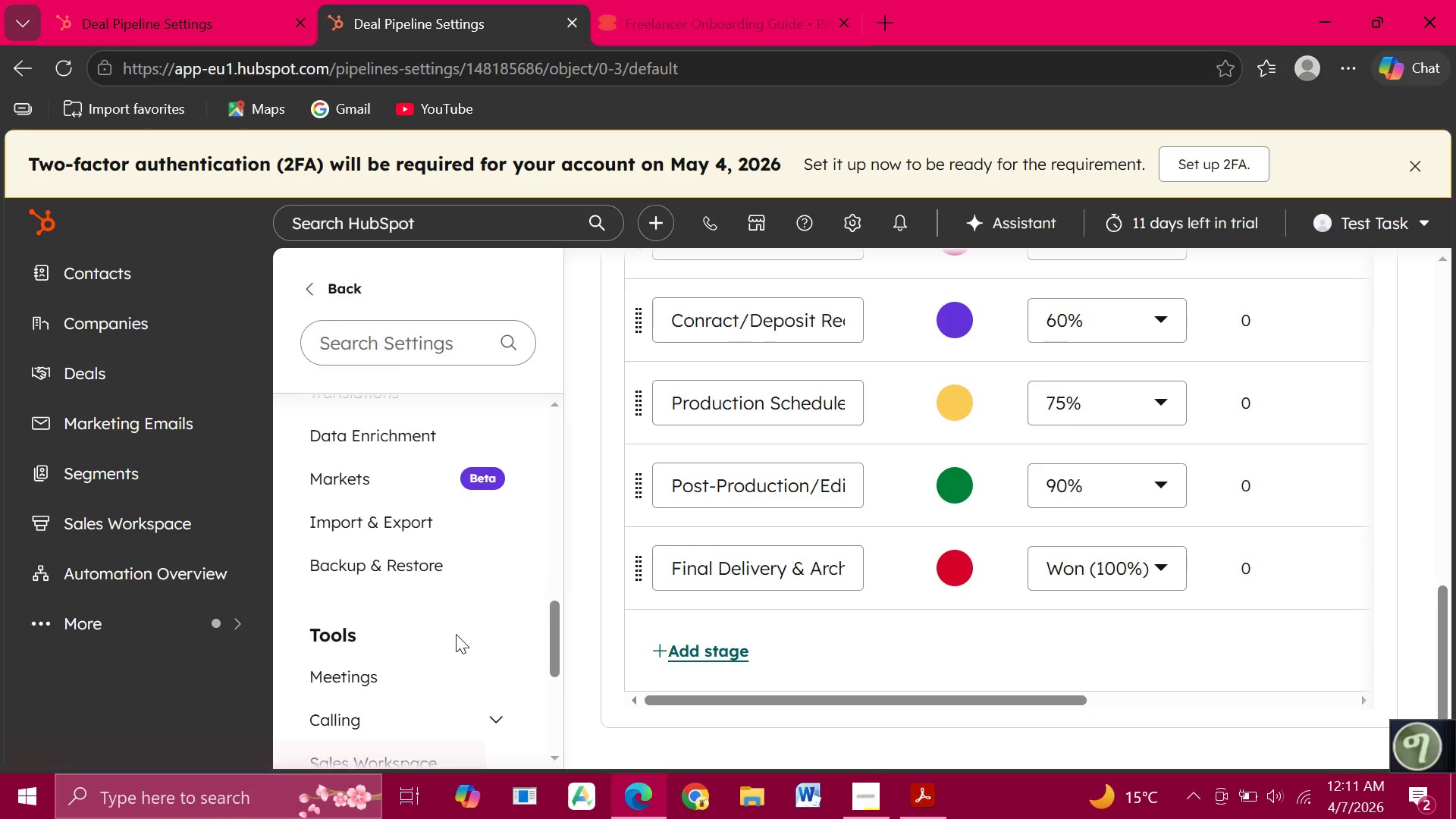 
scroll: coordinate [456, 634], scroll_direction: up, amount: 2.0
 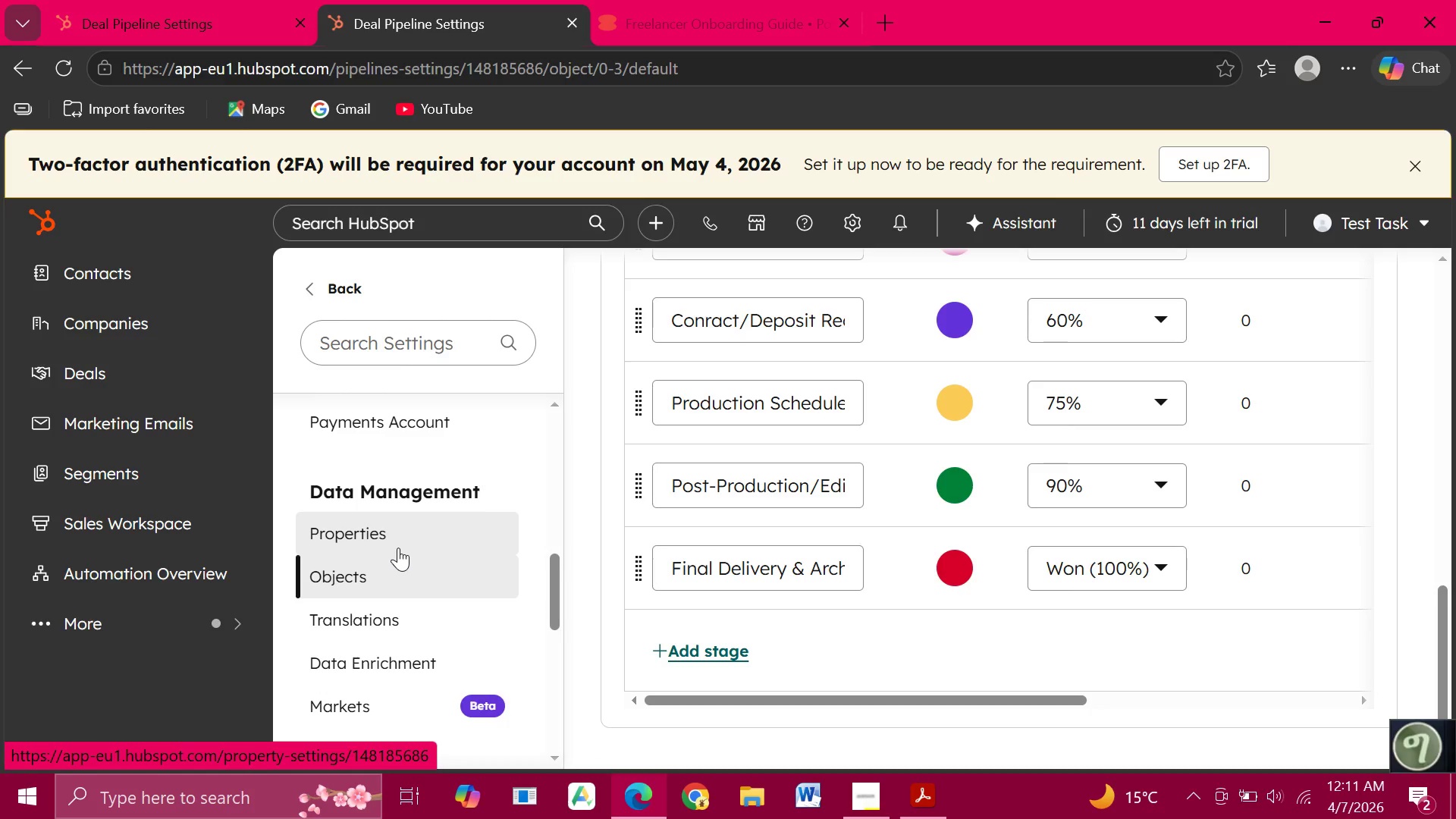 
left_click([398, 548])
 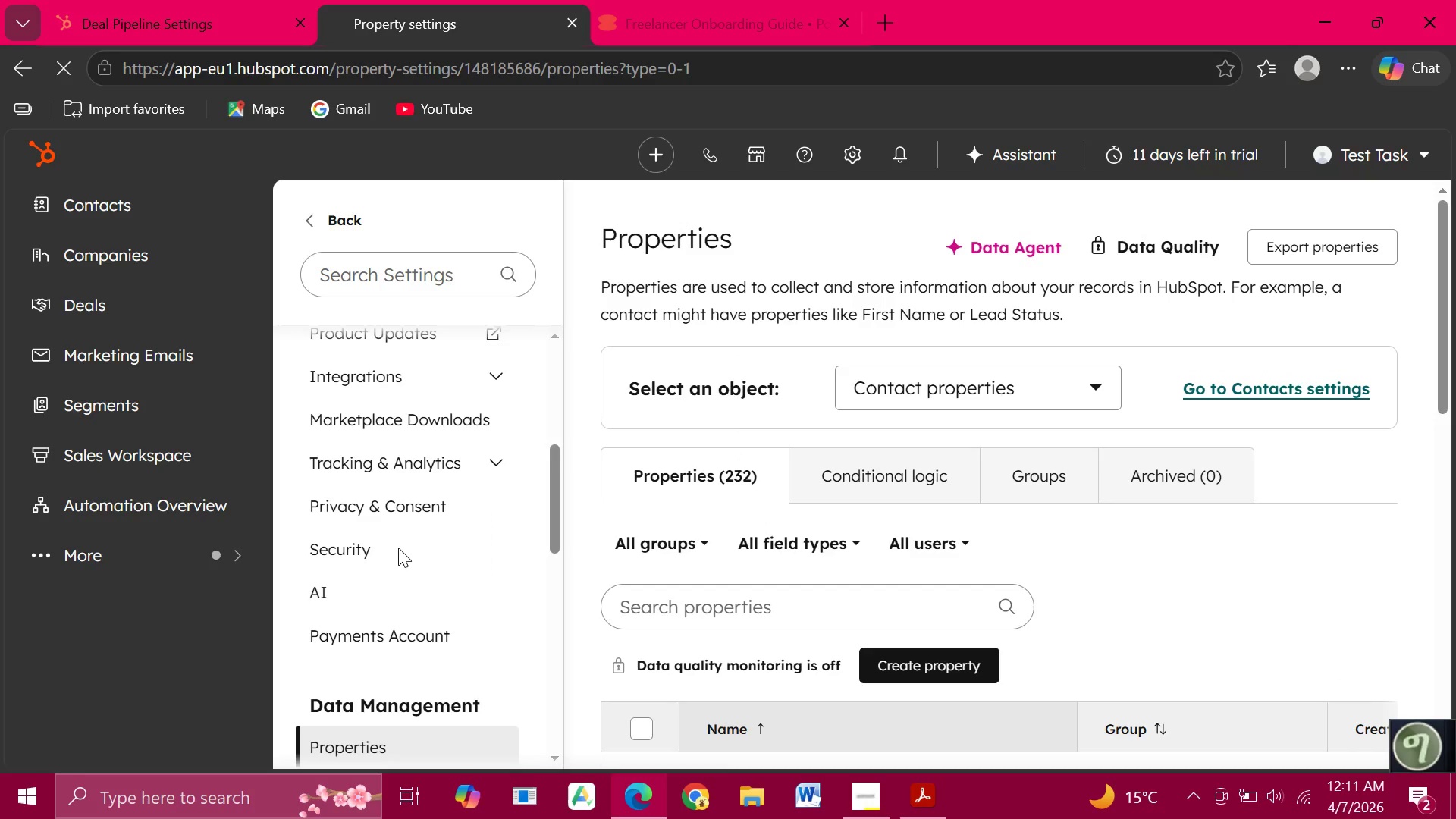 
wait(5.5)
 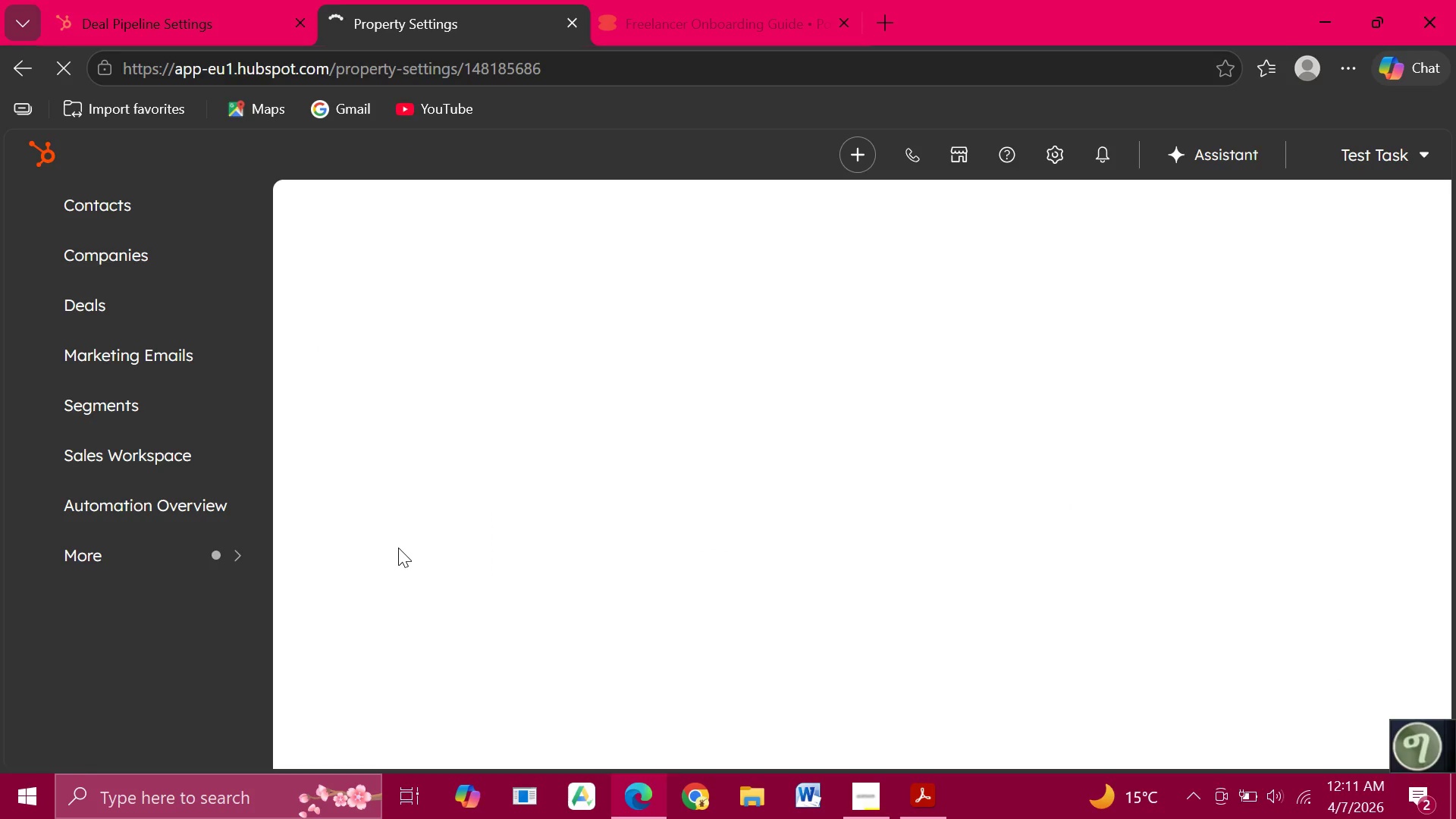 
scroll: coordinate [896, 553], scroll_direction: down, amount: 2.0
 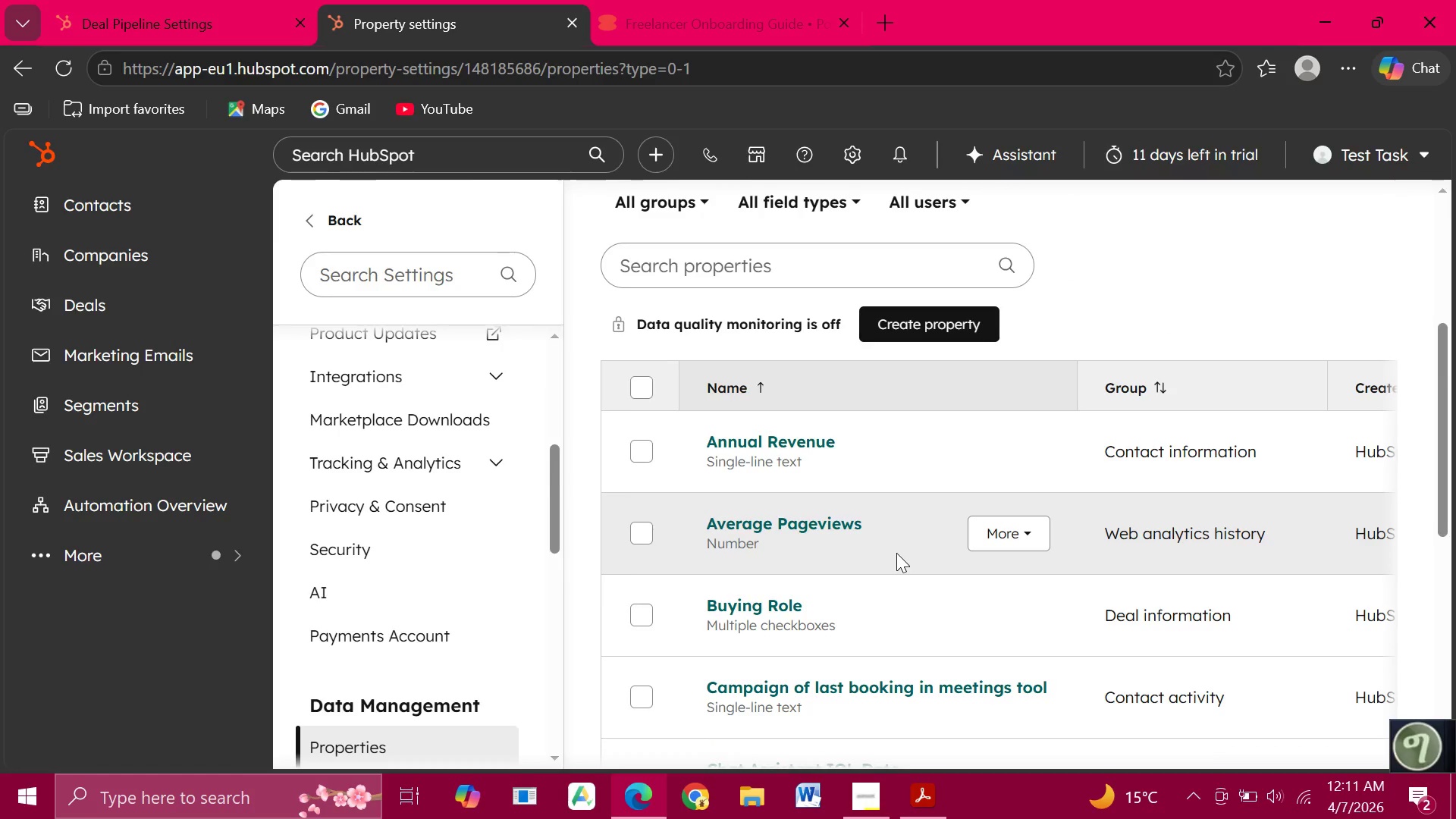 
scroll: coordinate [896, 553], scroll_direction: up, amount: 1.0
 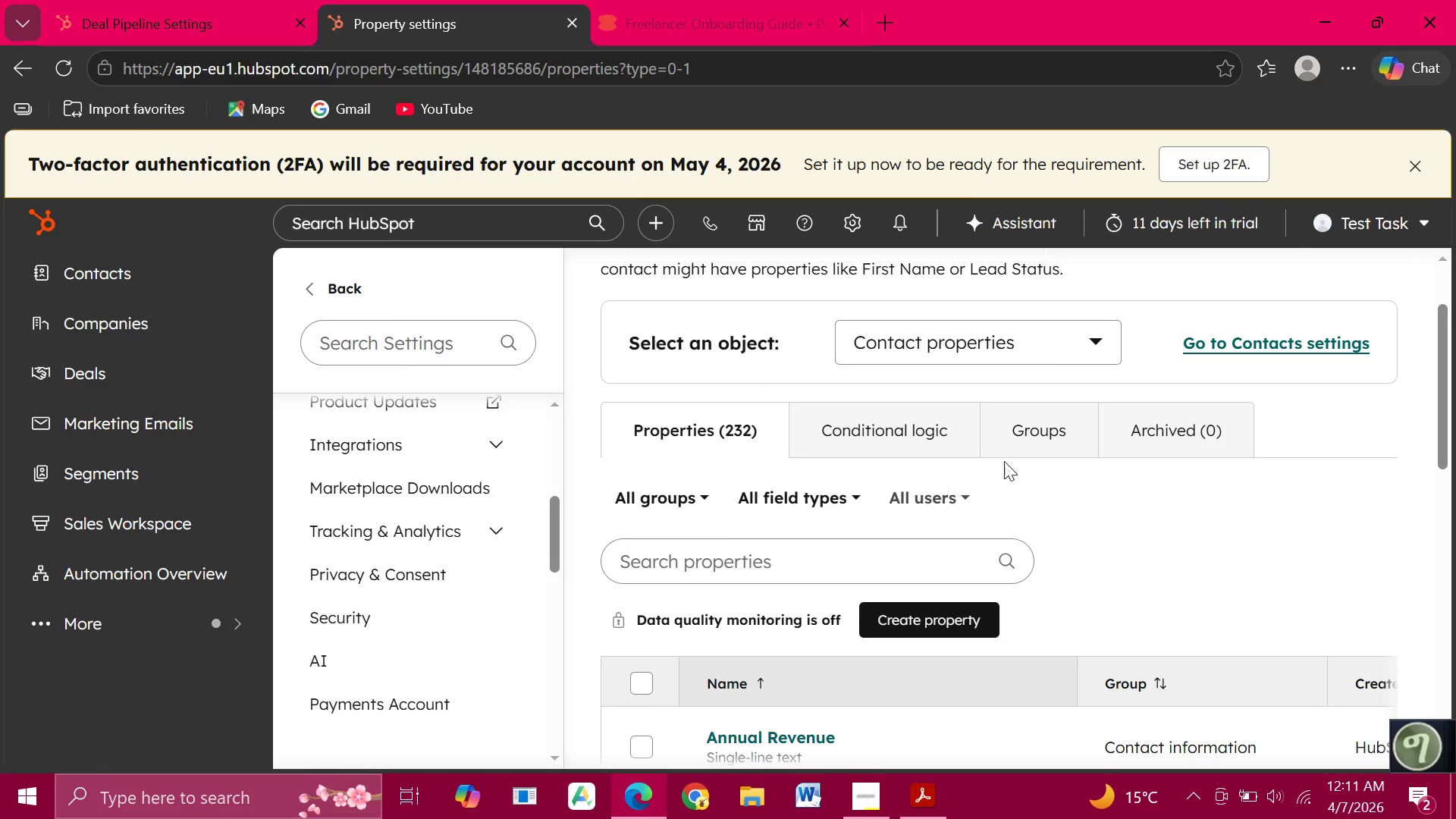 
left_click([1047, 442])
 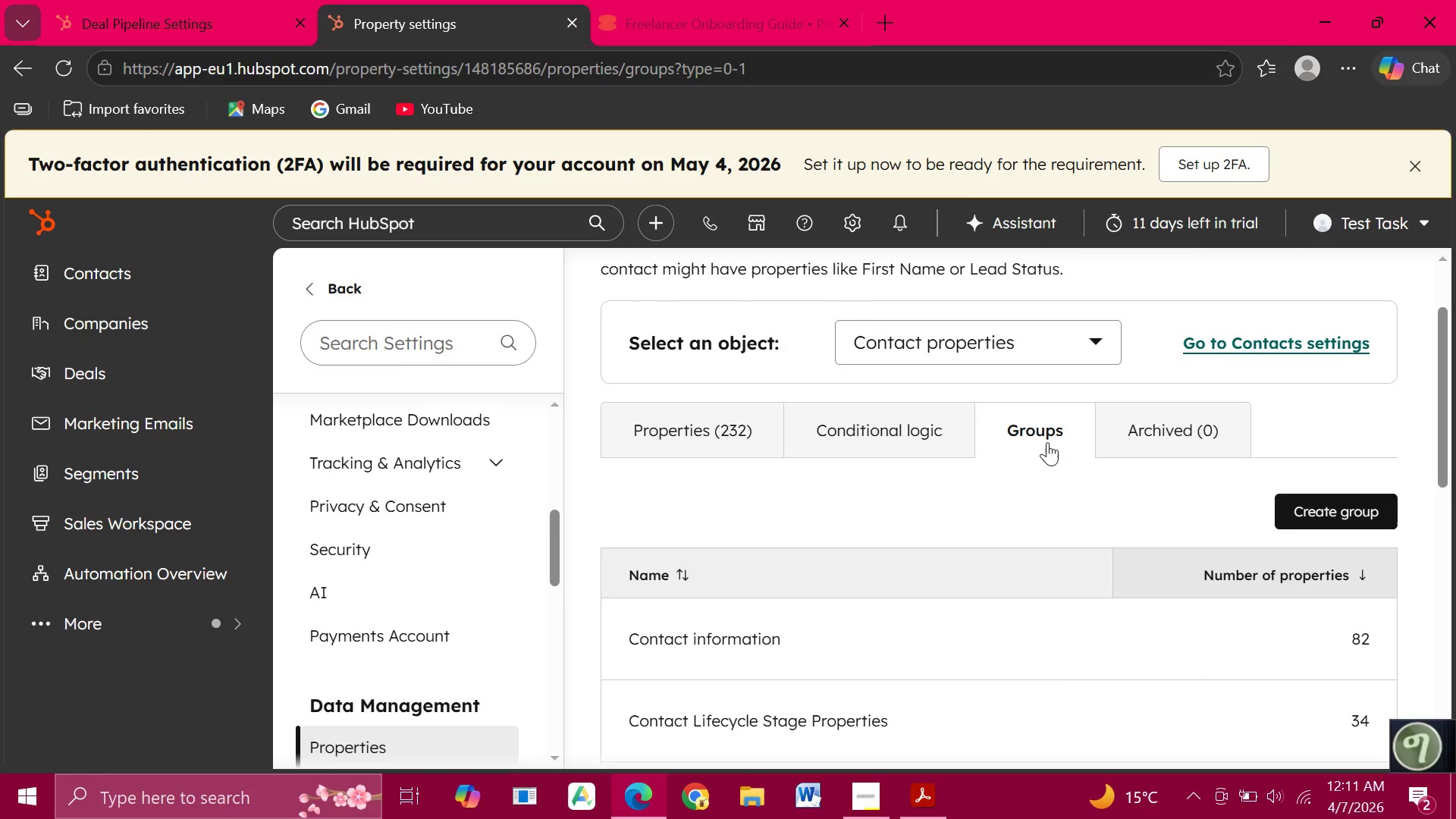 
scroll: coordinate [1046, 441], scroll_direction: down, amount: 4.0
 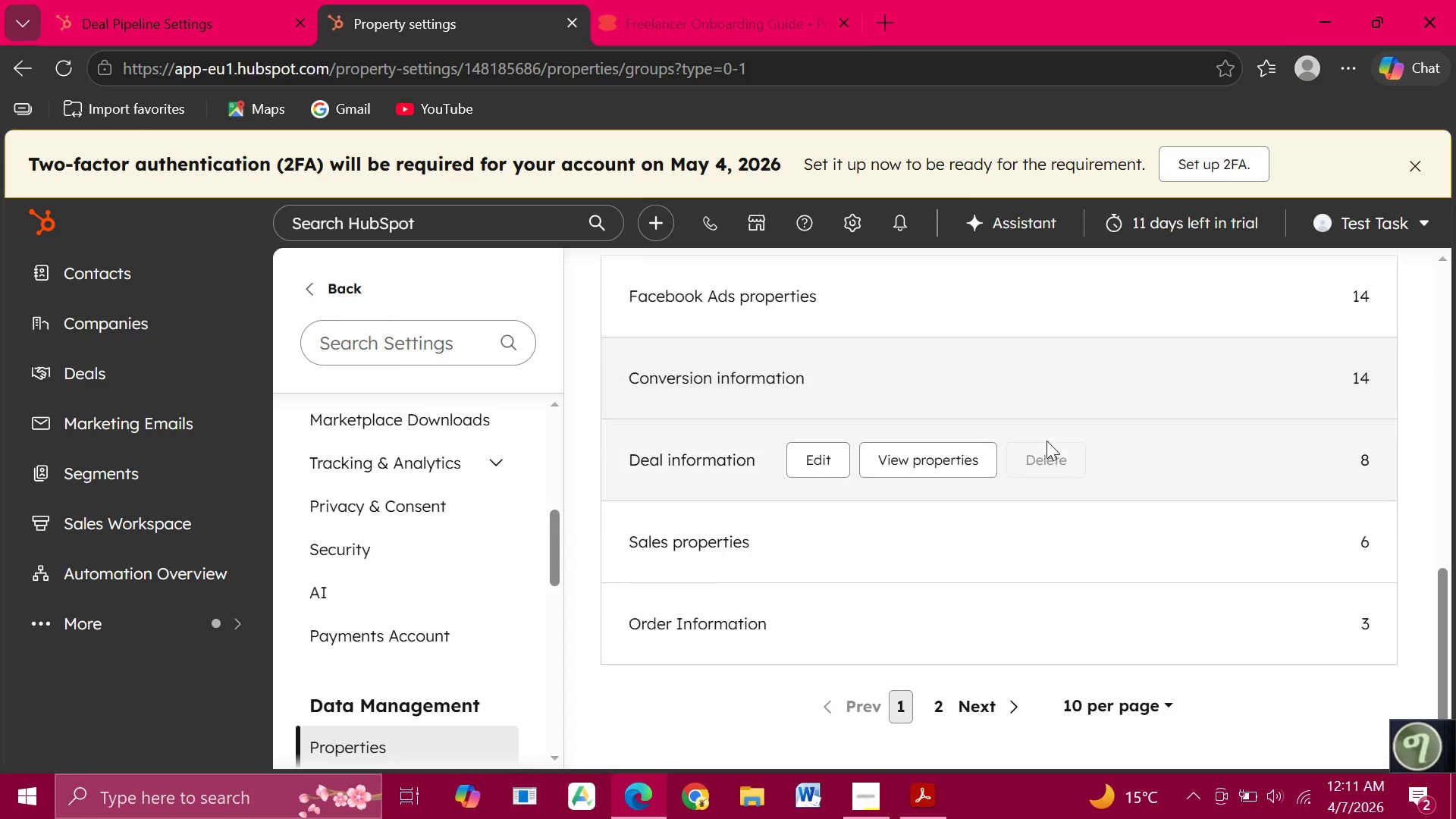 
scroll: coordinate [1046, 441], scroll_direction: up, amount: 1.0
 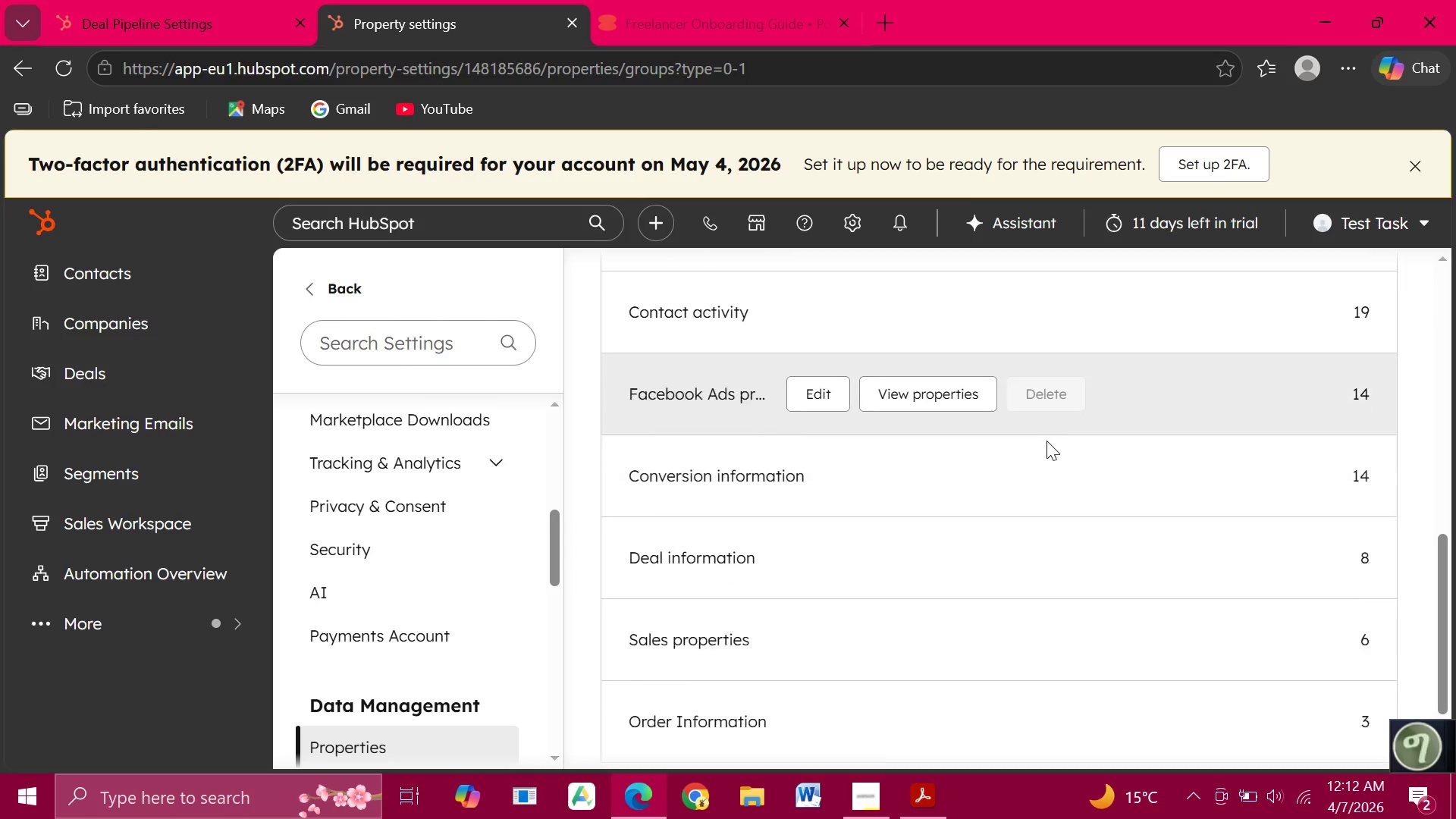 
scroll: coordinate [1046, 441], scroll_direction: down, amount: 2.0
 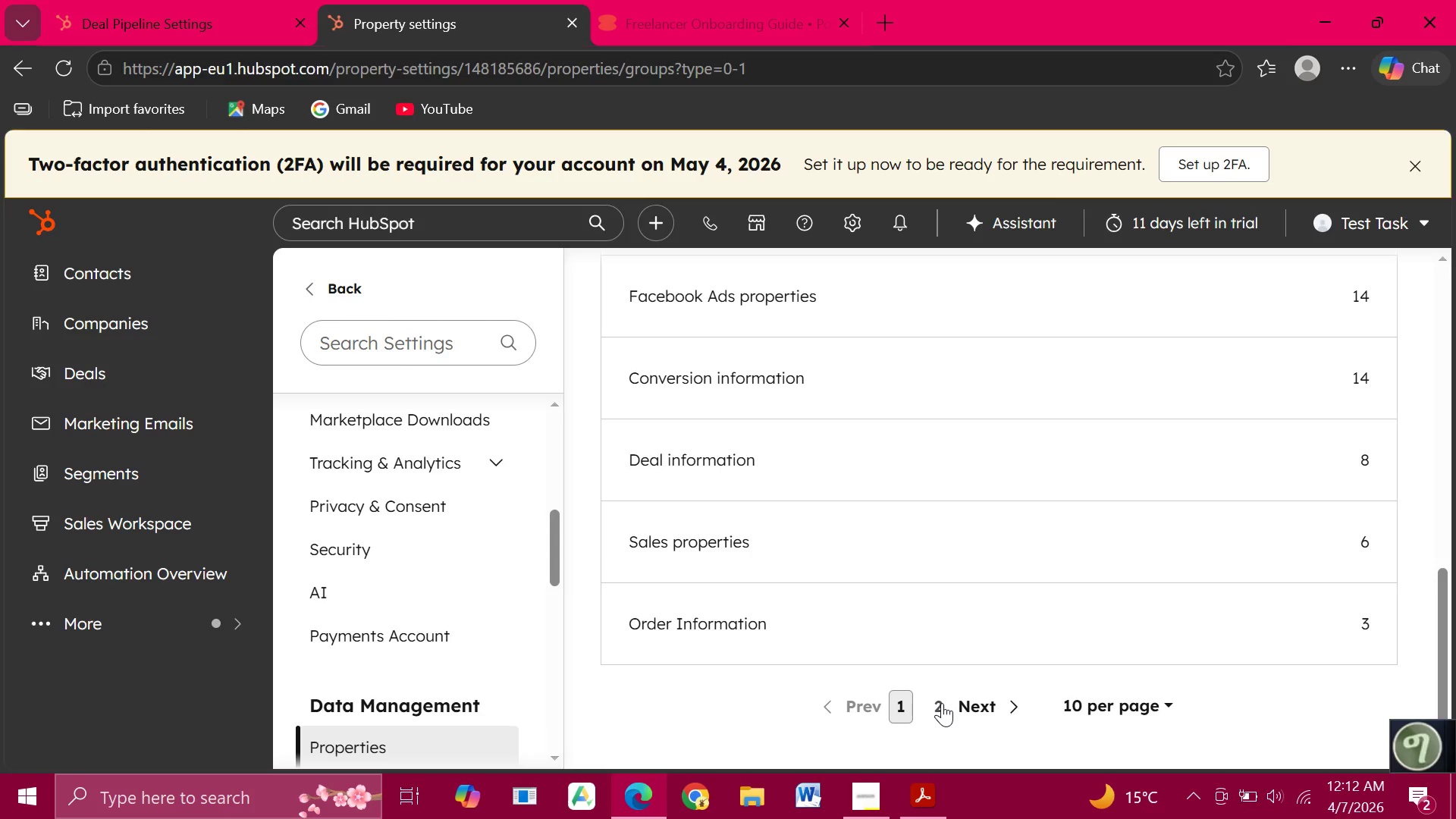 
left_click([942, 703])
 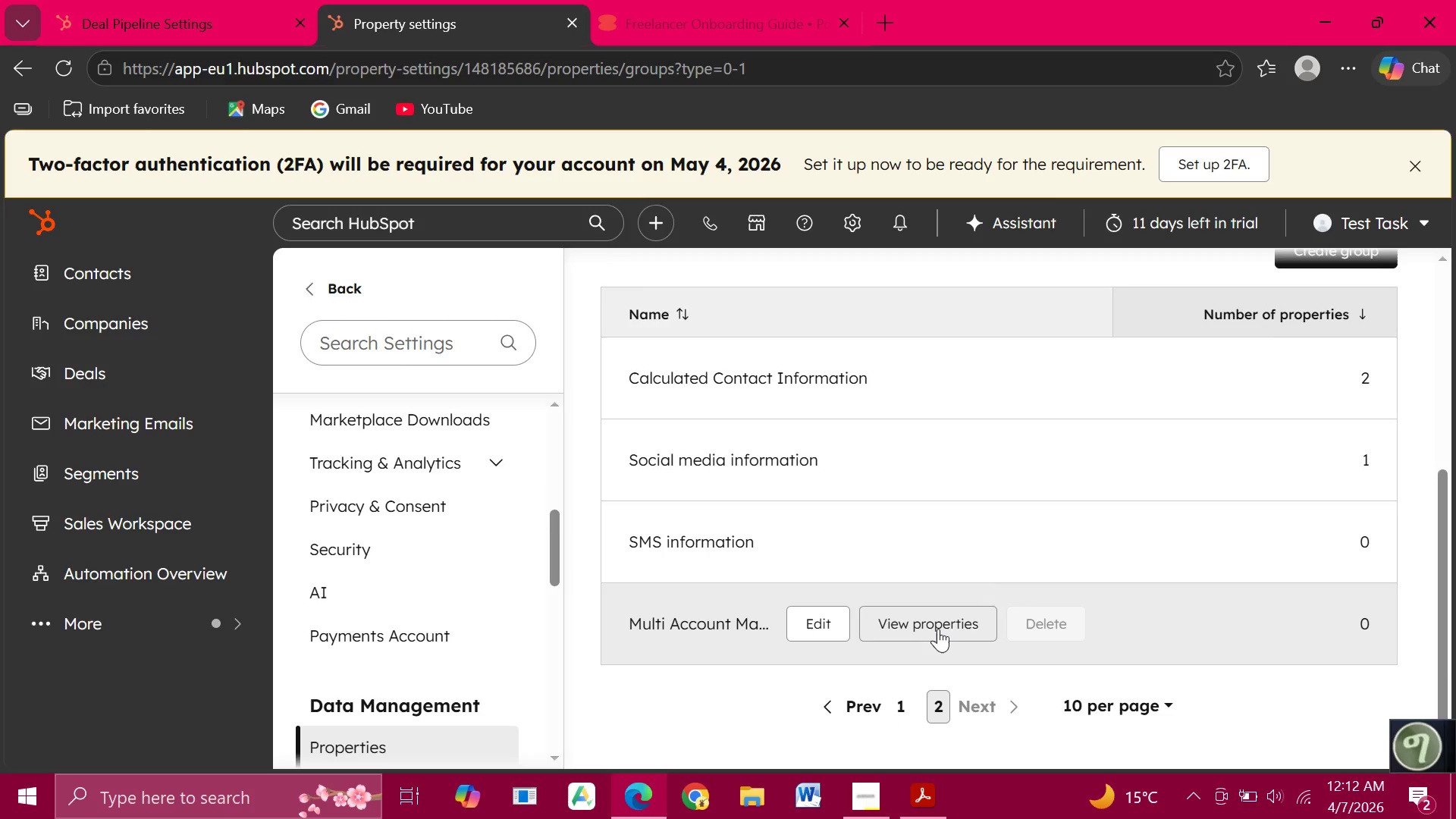 
scroll: coordinate [938, 629], scroll_direction: up, amount: 3.0
 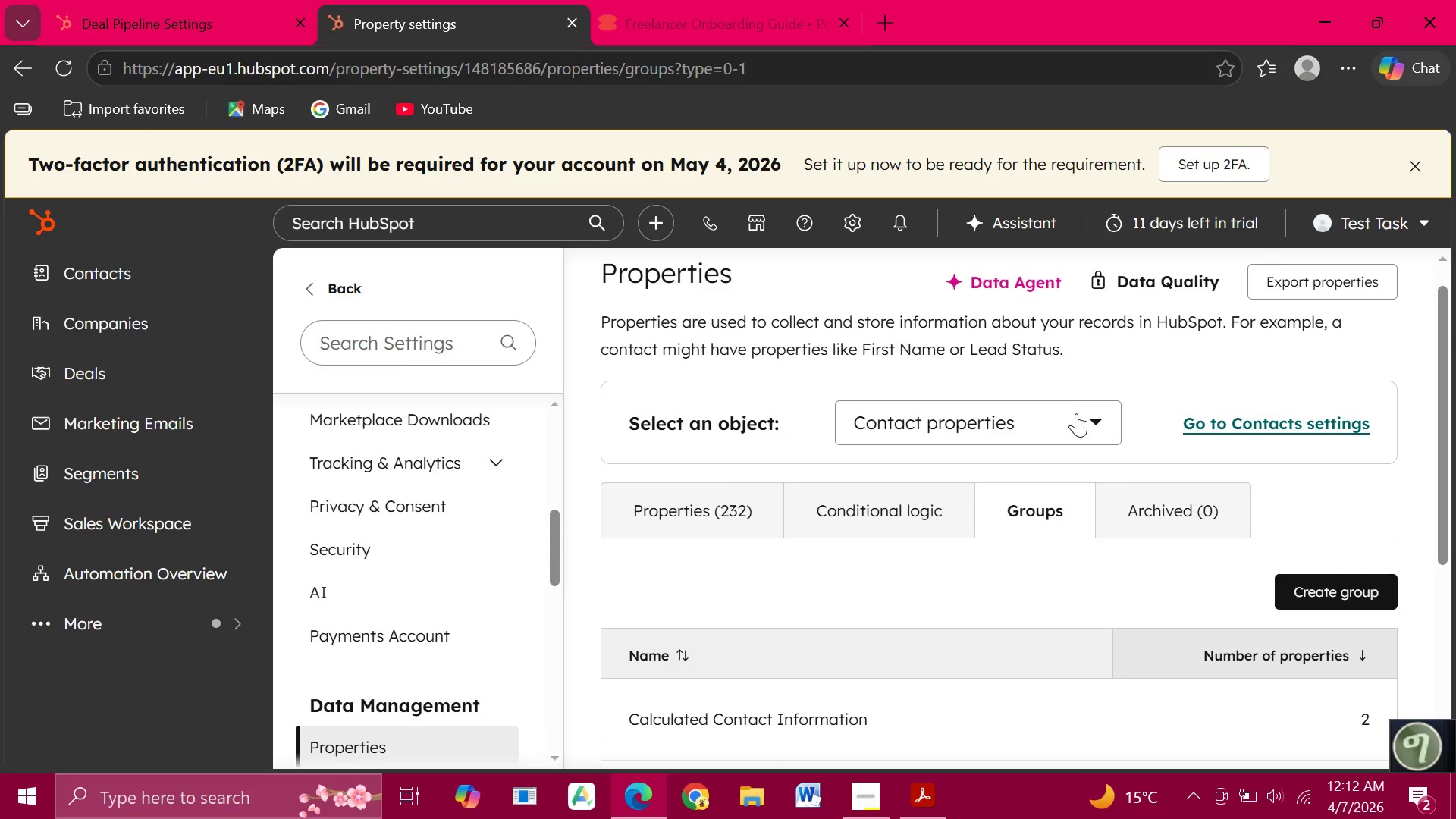 
left_click([1076, 414])
 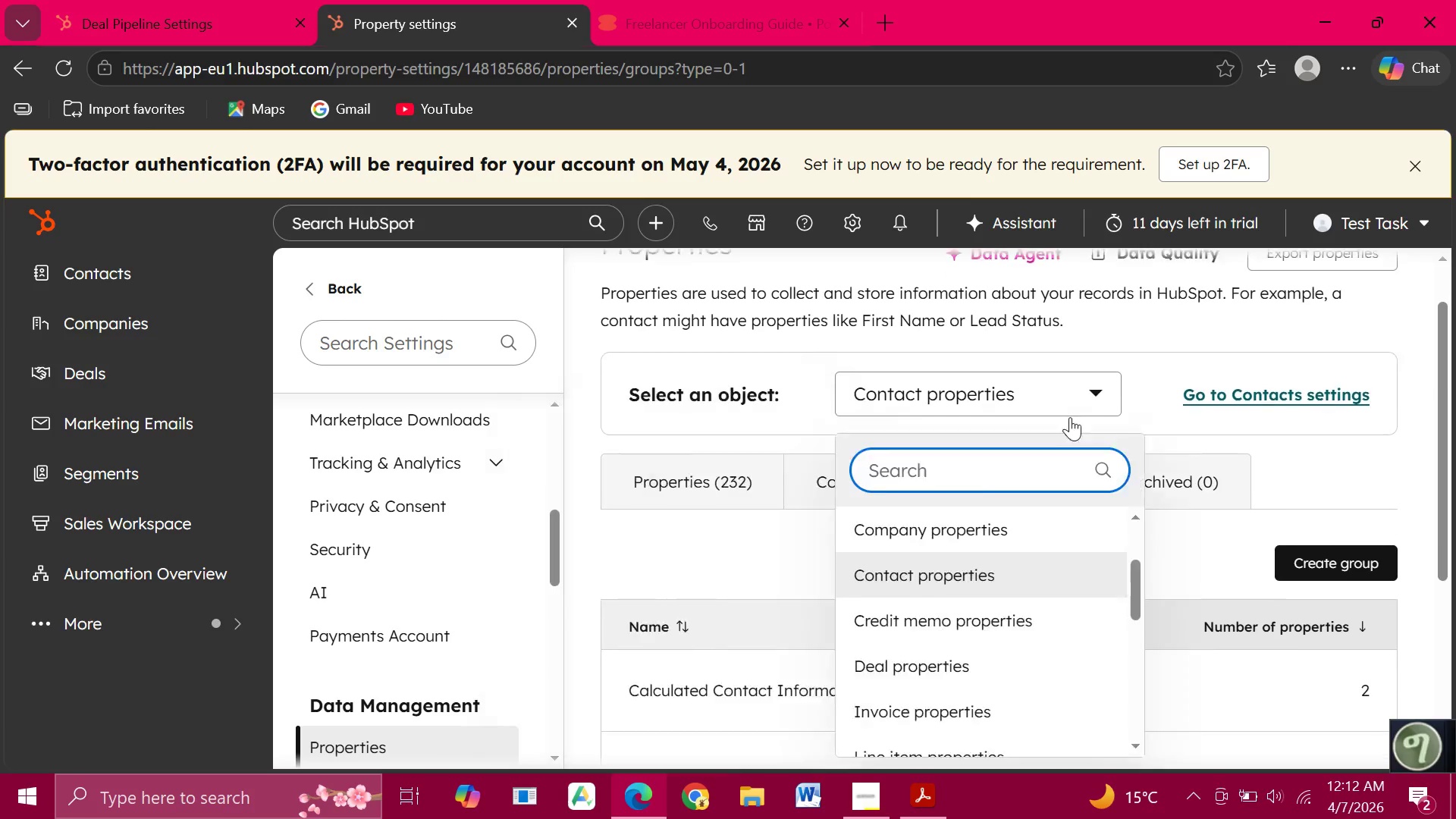 
scroll: coordinate [1076, 414], scroll_direction: down, amount: 2.0
 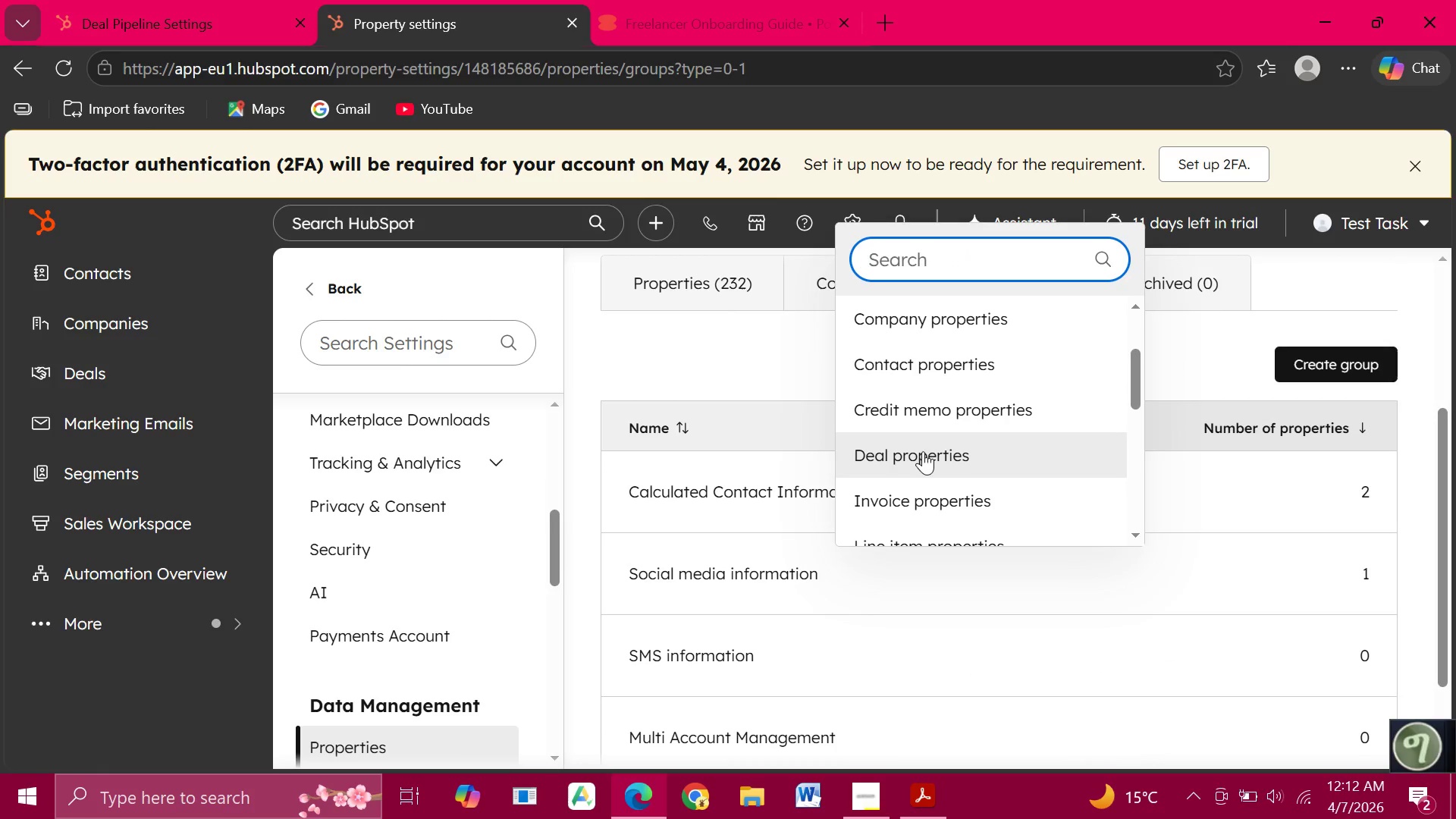 
left_click([923, 451])
 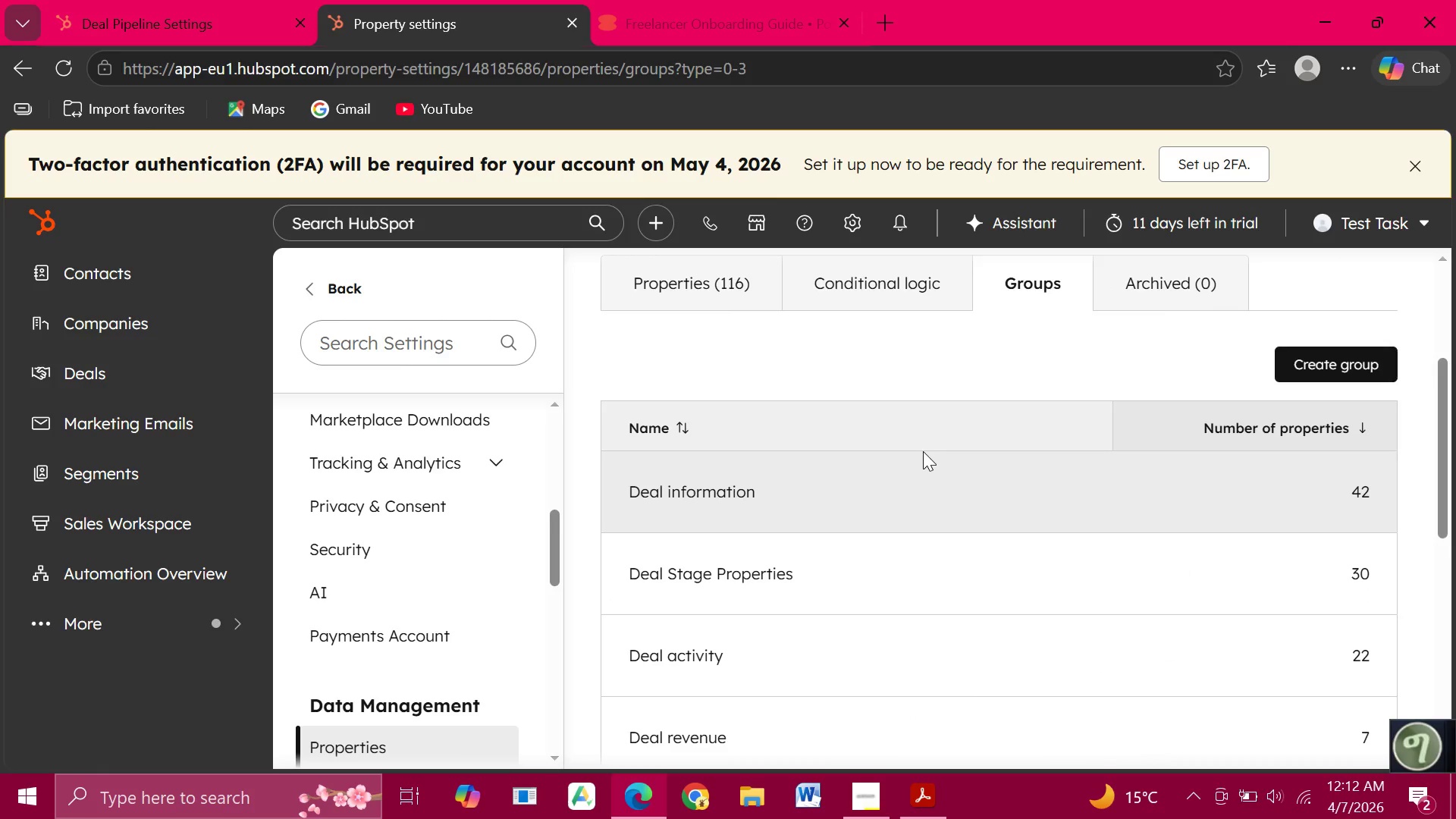 
scroll: coordinate [702, 555], scroll_direction: down, amount: 4.0
 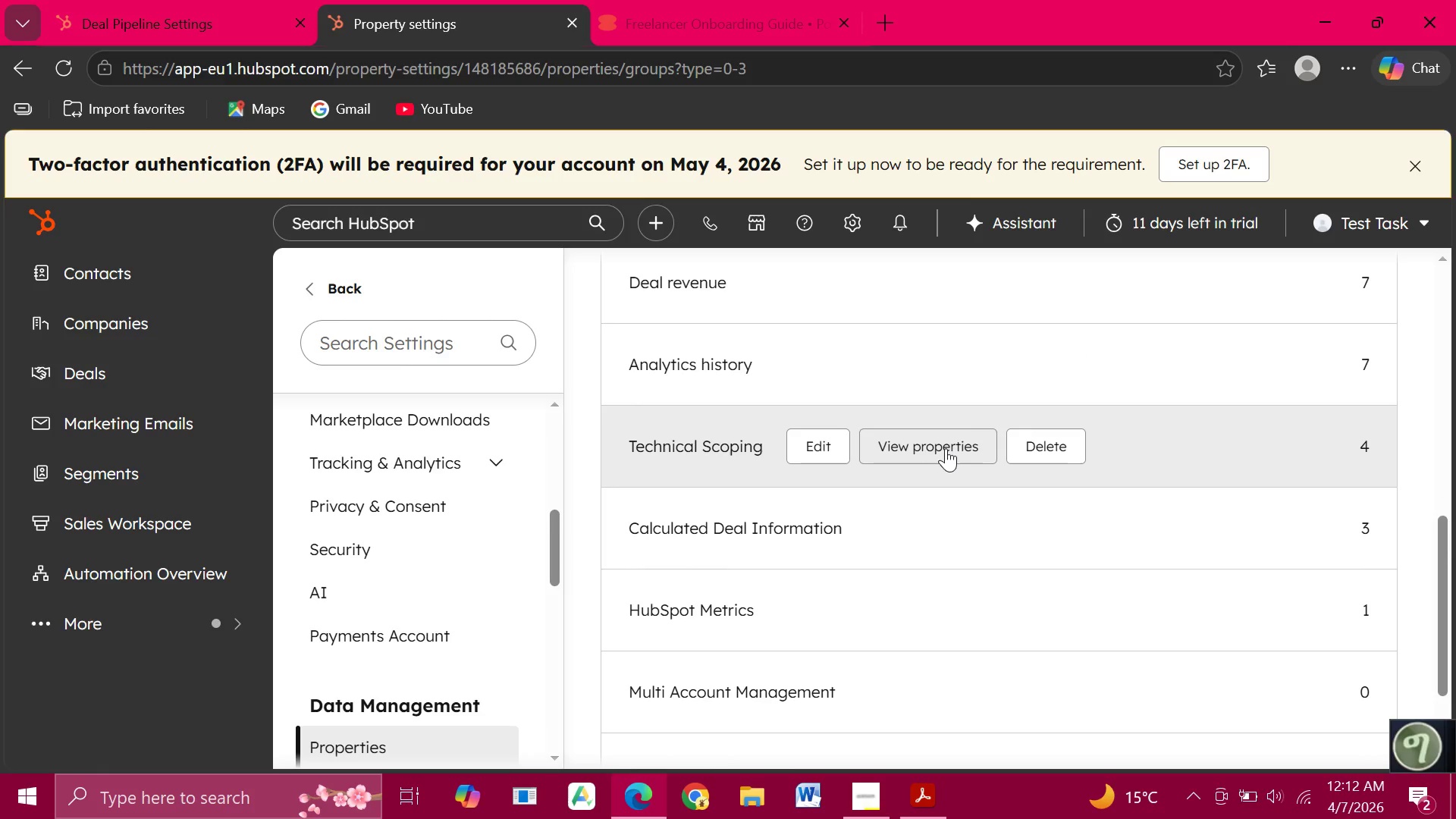 
left_click([946, 448])
 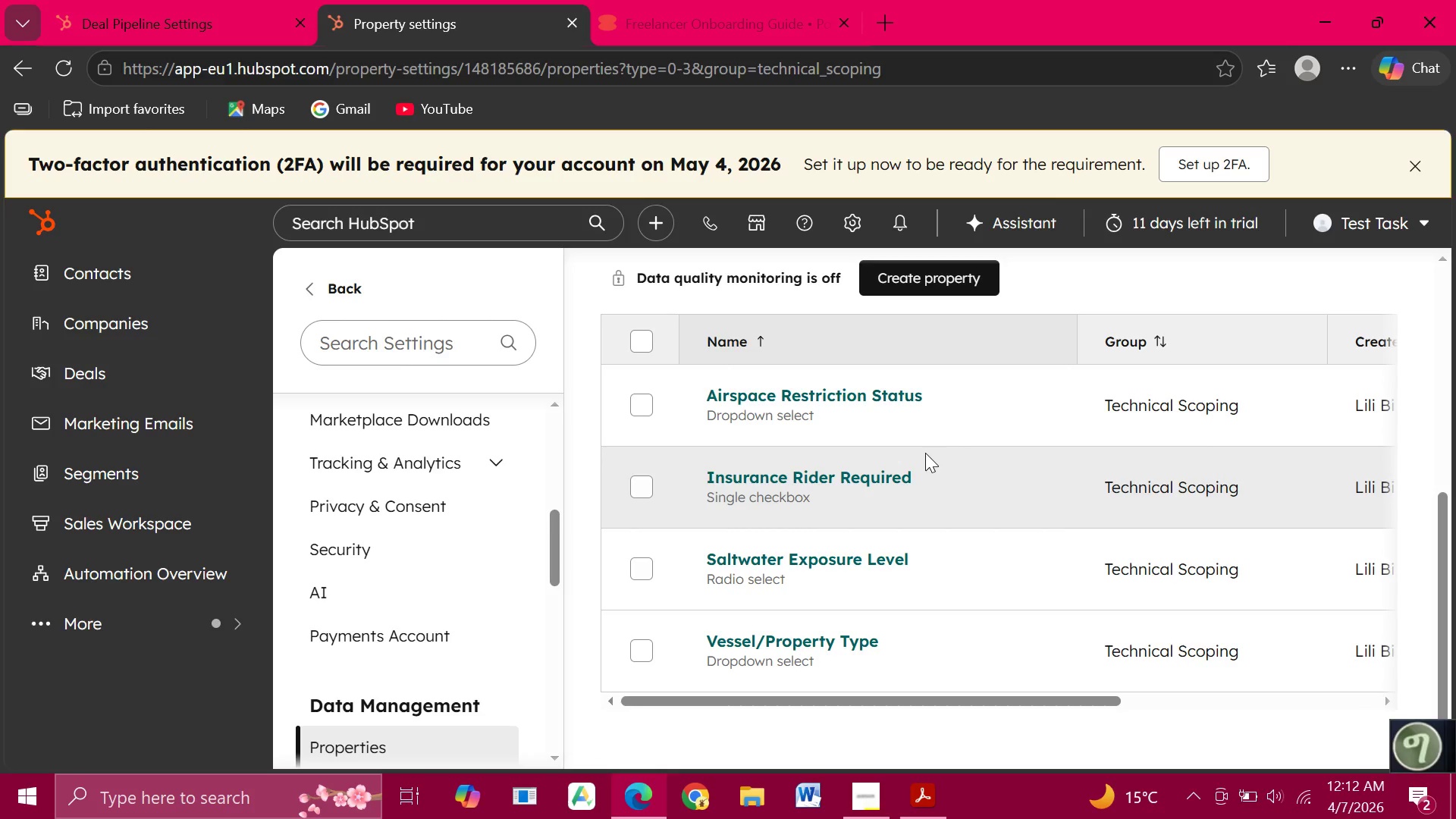 
wait(27.0)
 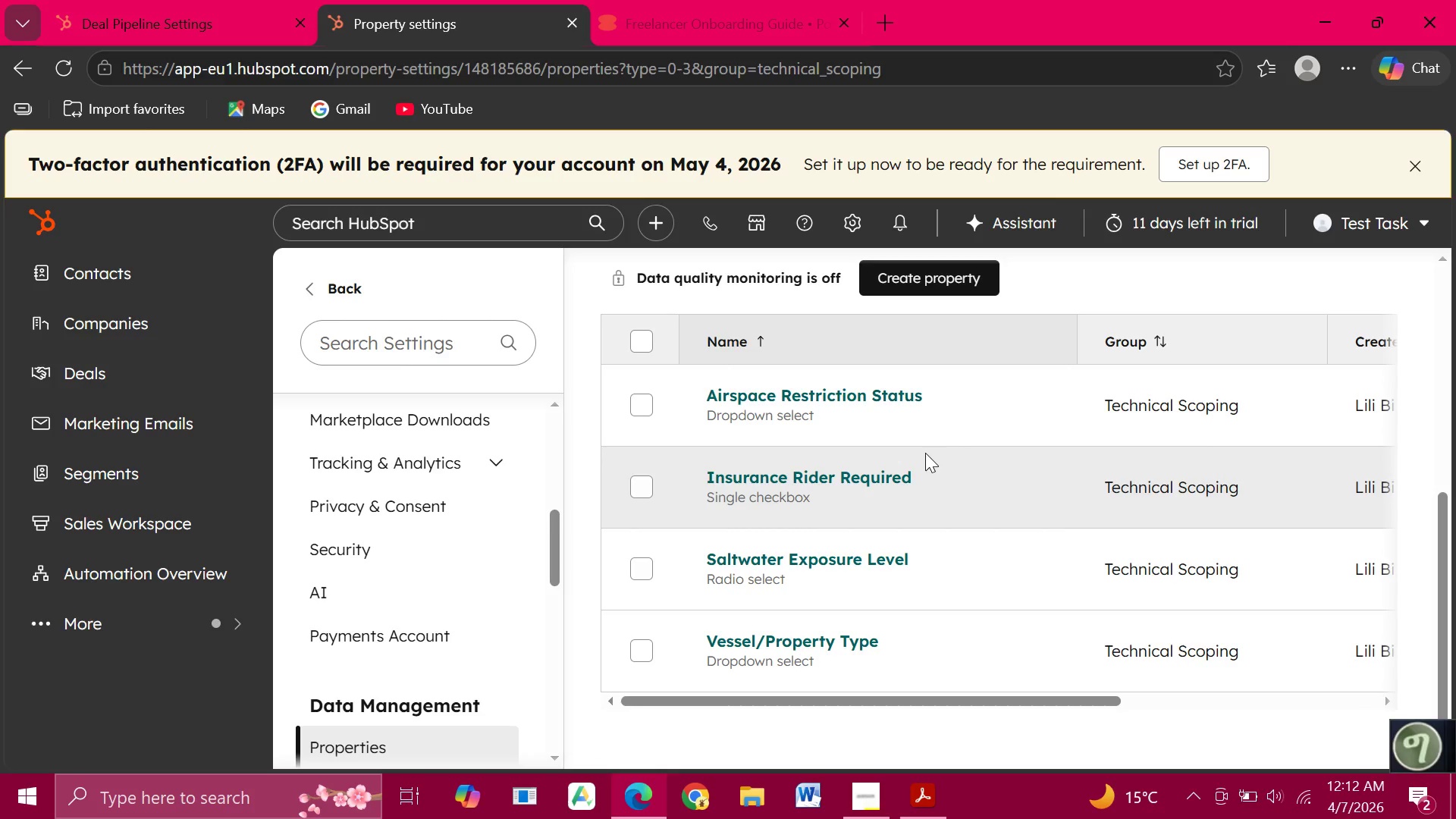 
left_click_drag(start_coordinate=[645, 700], to_coordinate=[841, 717])
 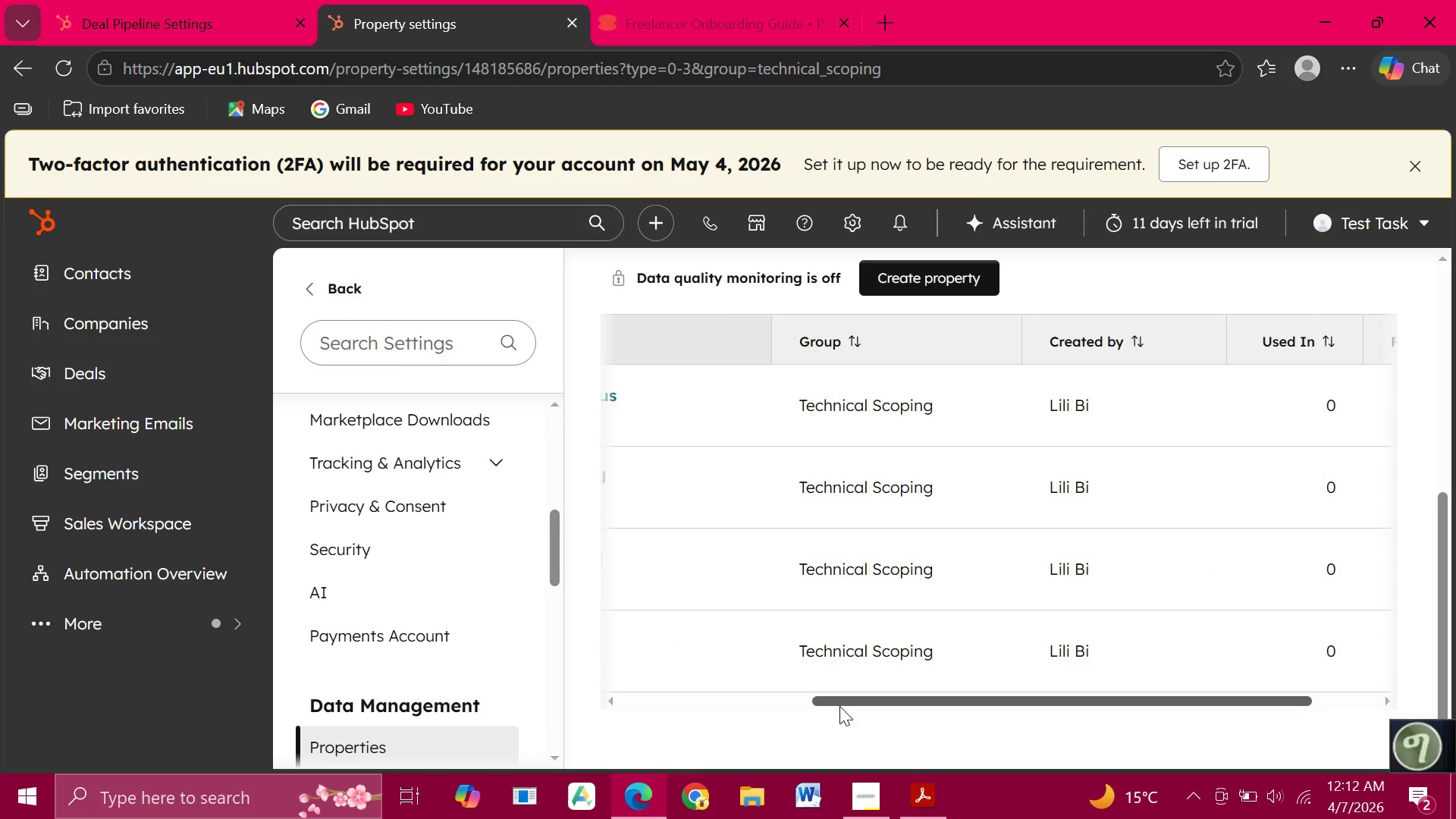 
left_click_drag(start_coordinate=[839, 706], to_coordinate=[959, 711])
 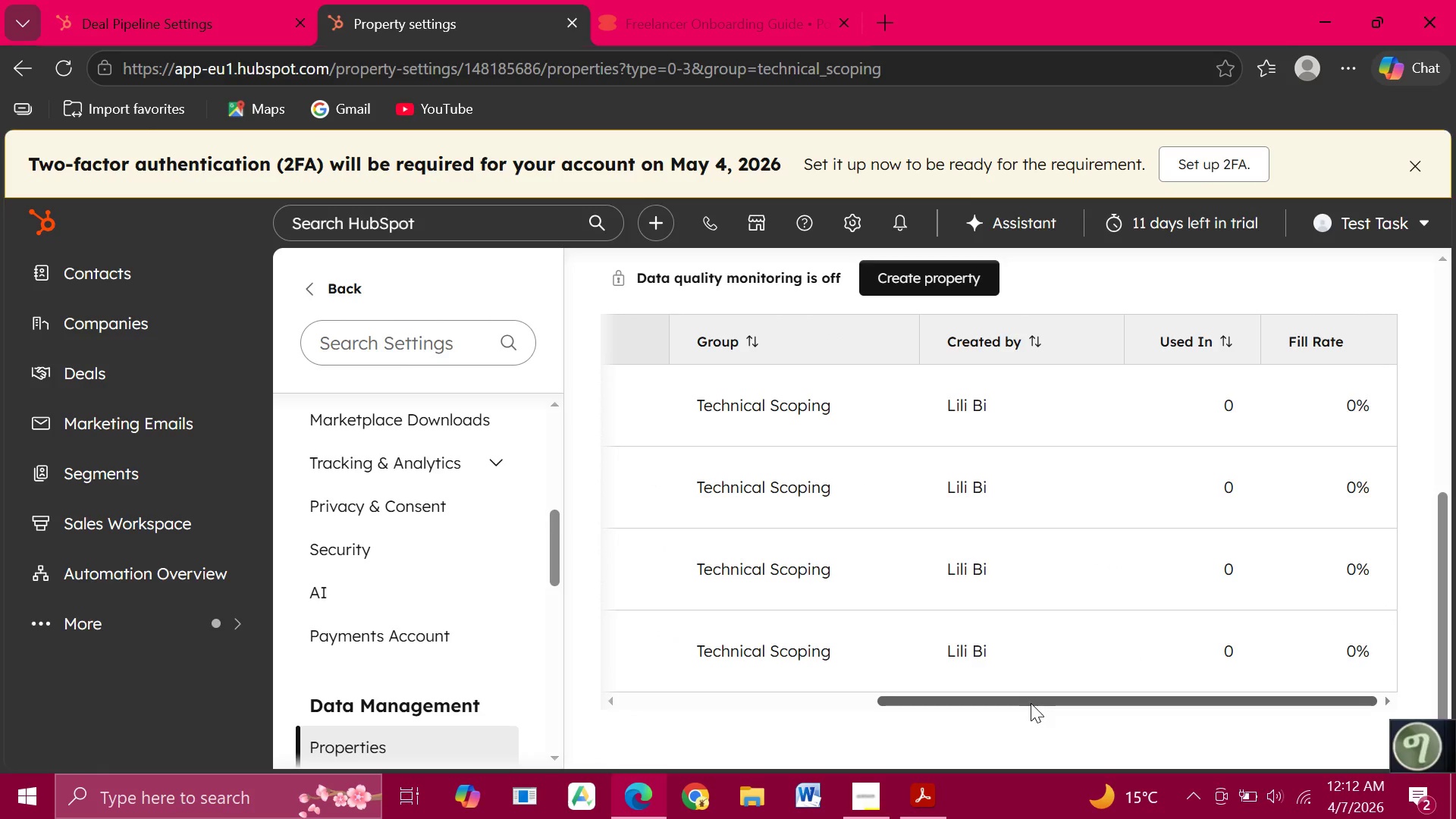 
left_click_drag(start_coordinate=[1031, 703], to_coordinate=[926, 703])
 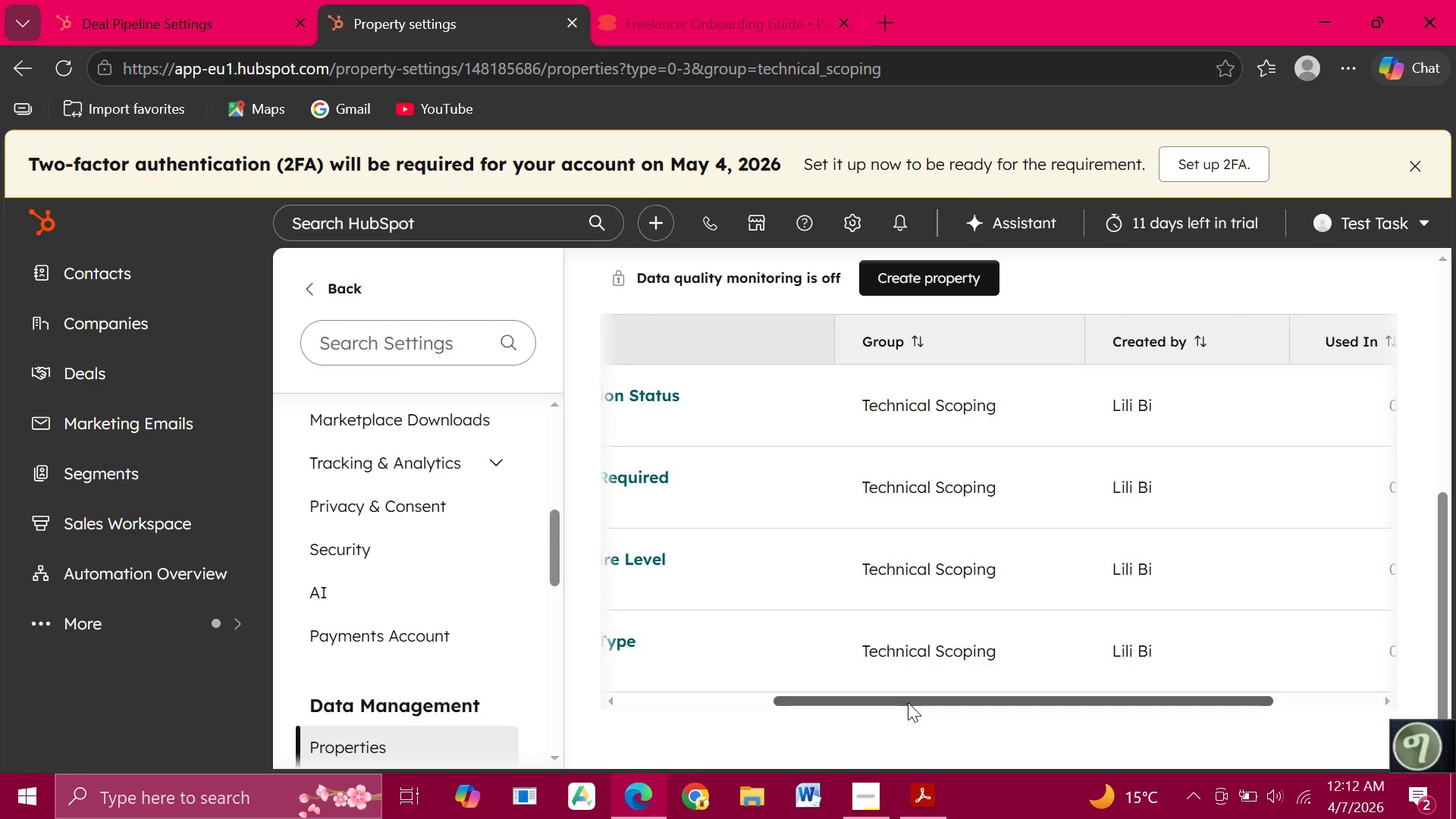 
left_click_drag(start_coordinate=[917, 702], to_coordinate=[688, 710])
 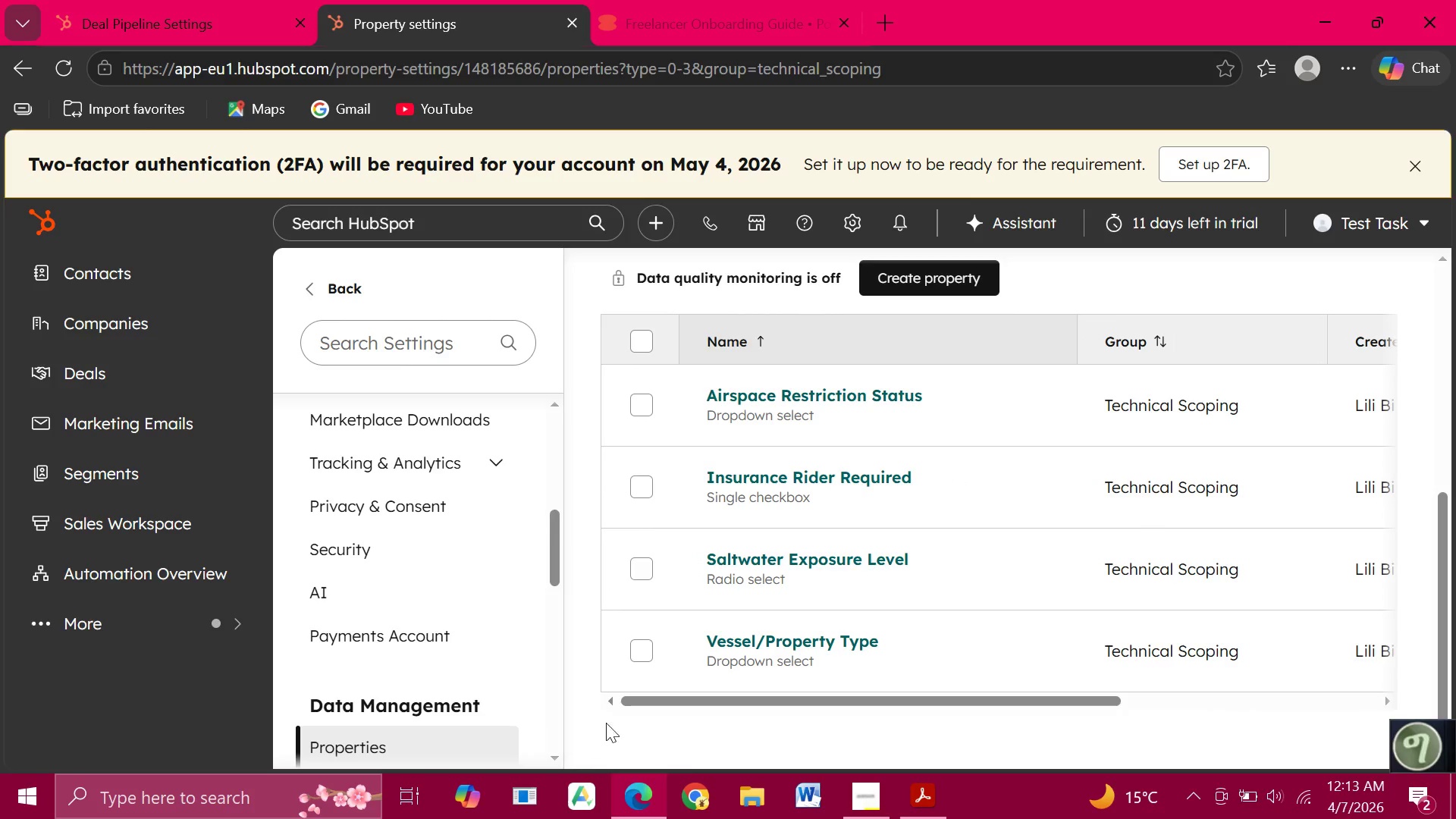 
wait(6.2)
 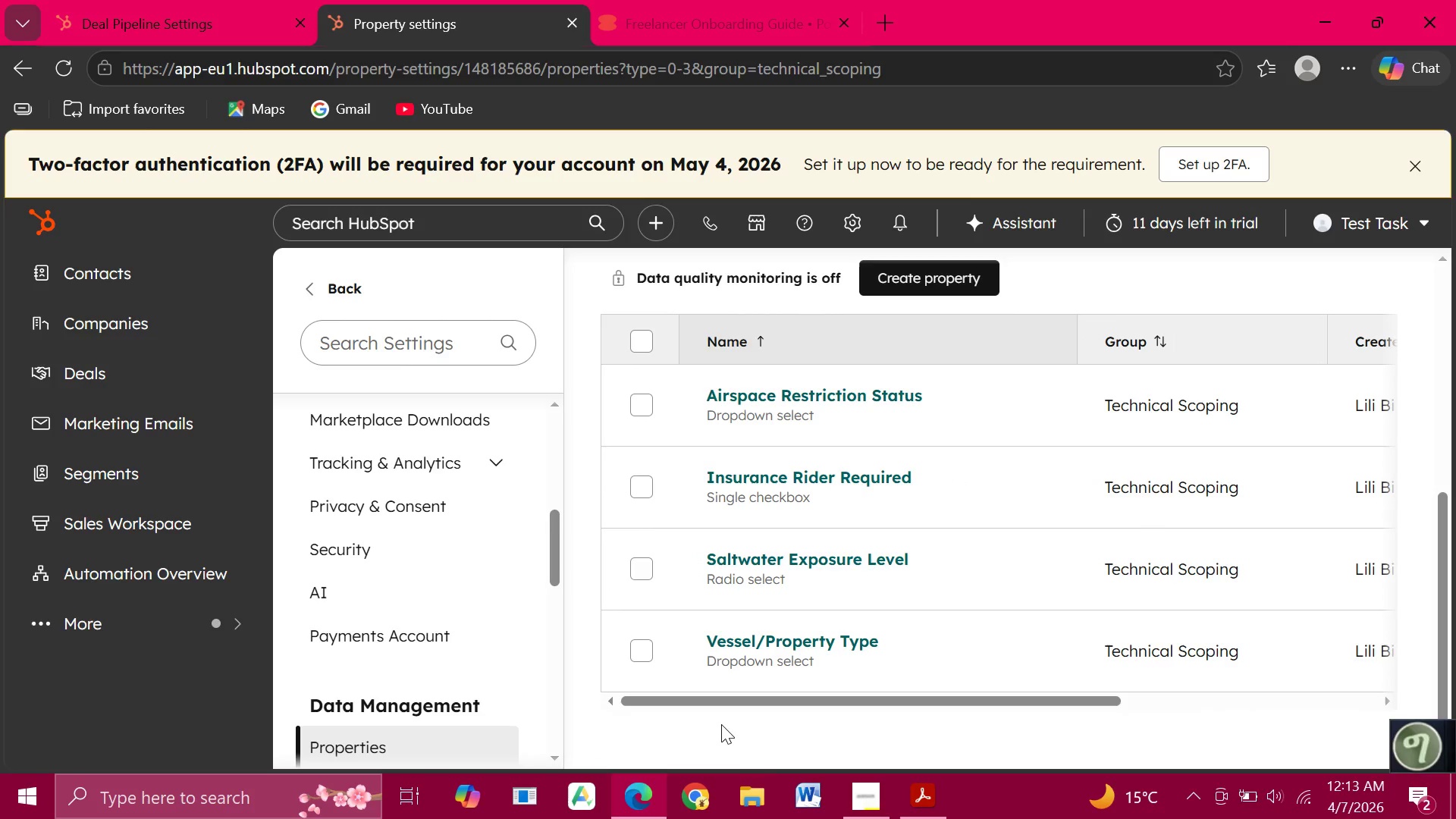 
left_click_drag(start_coordinate=[642, 704], to_coordinate=[723, 706])
 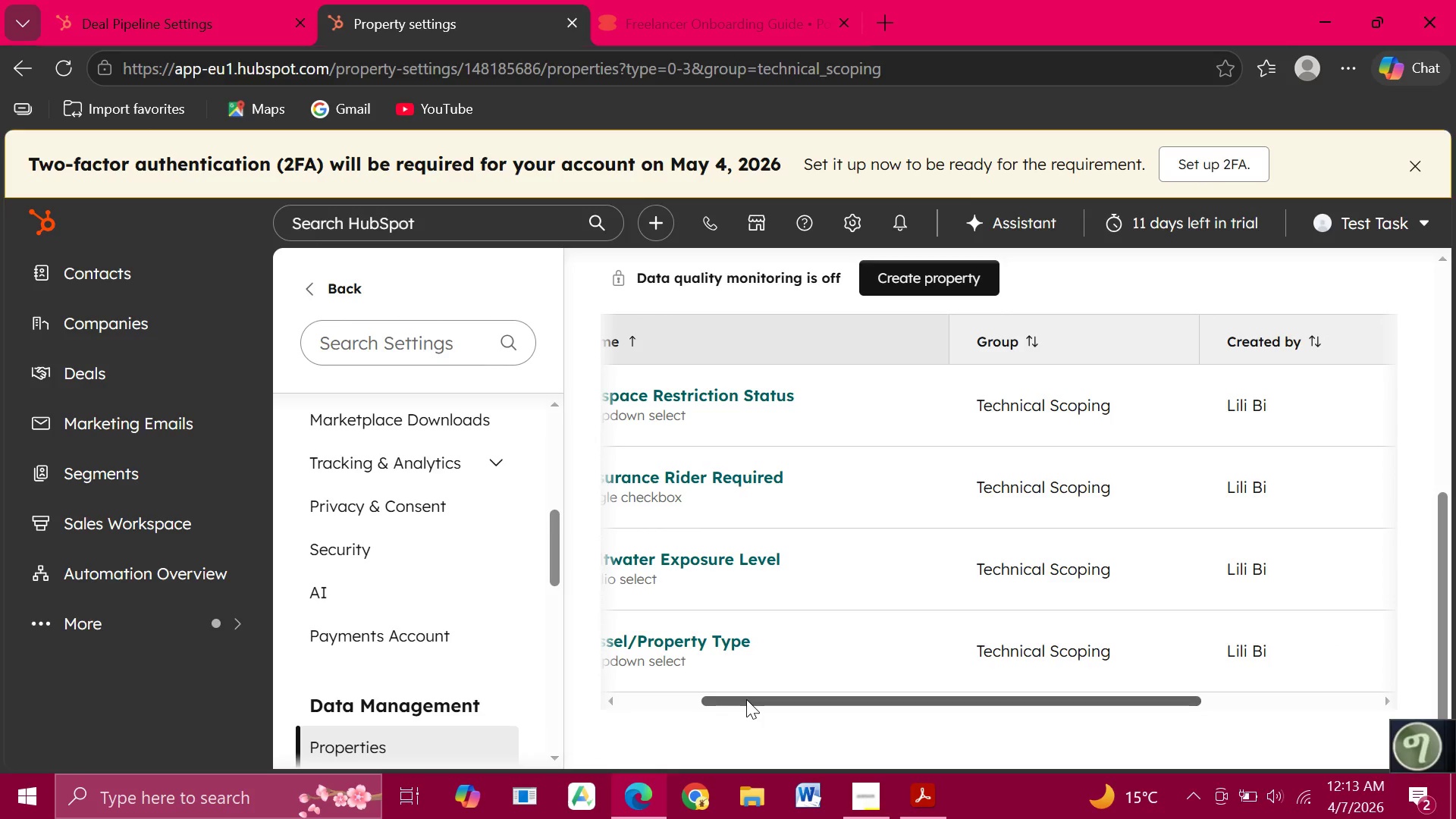 
left_click_drag(start_coordinate=[746, 699], to_coordinate=[602, 700])
 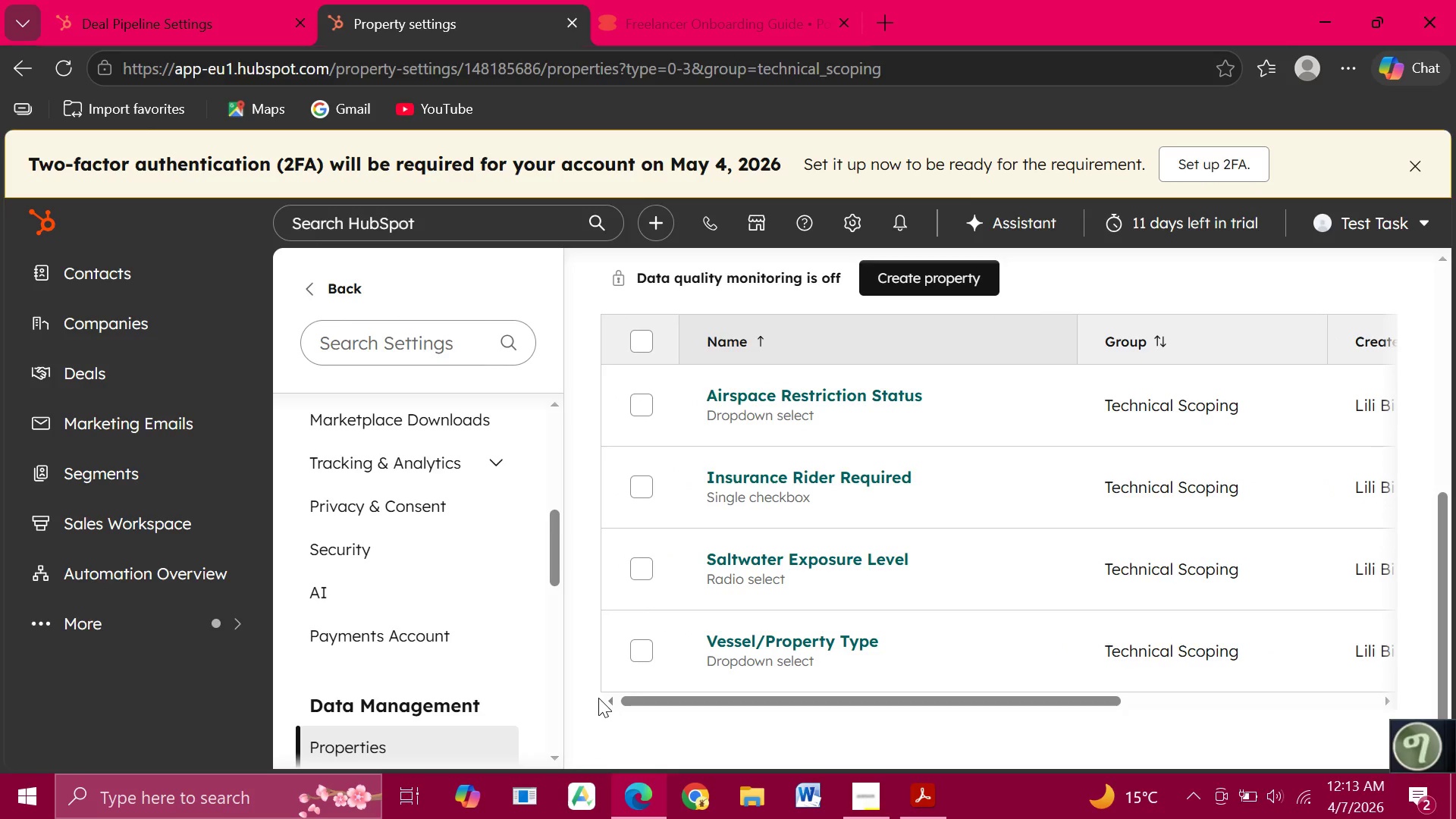 
wait(11.42)
 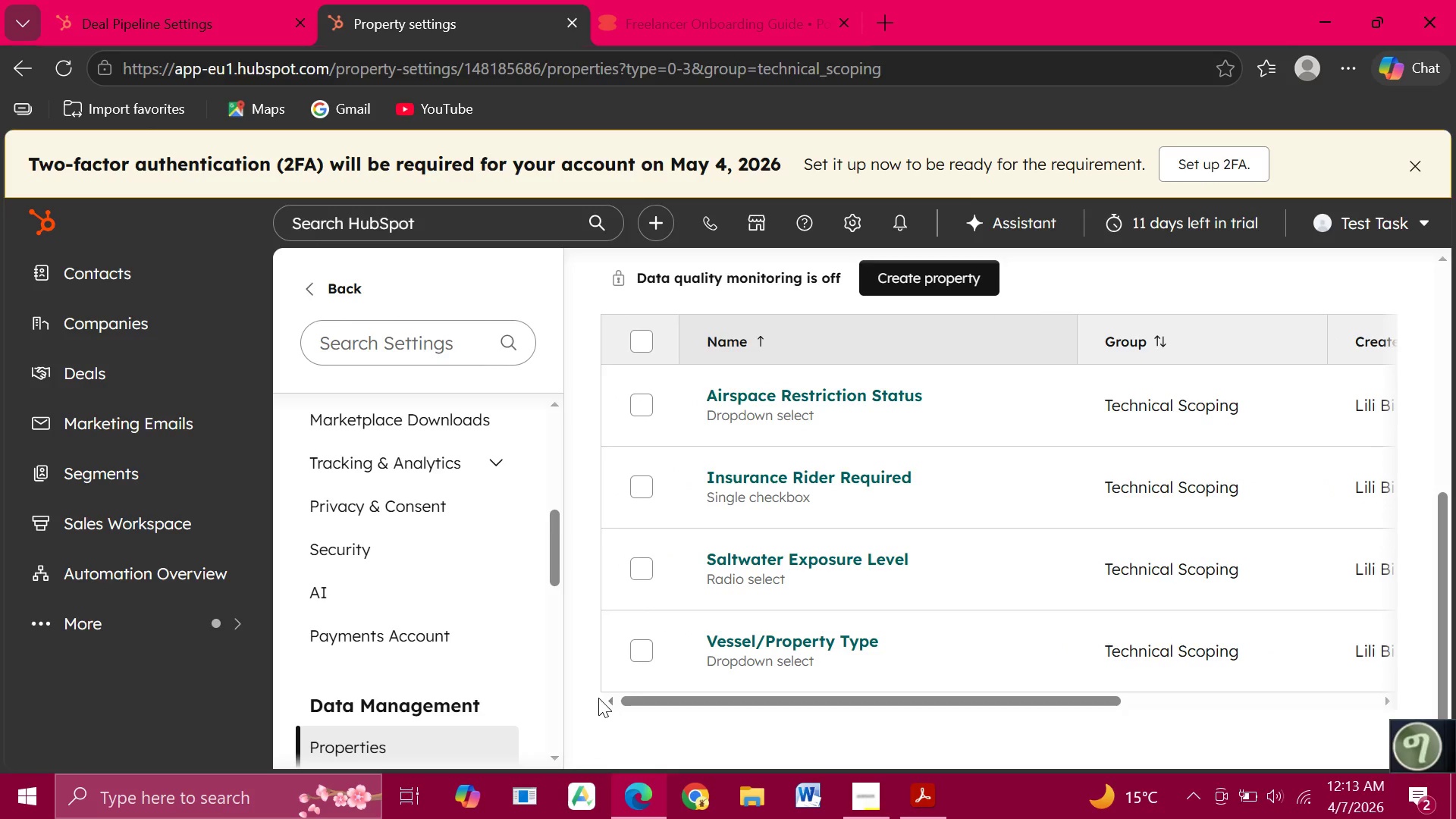 
left_click_drag(start_coordinate=[667, 703], to_coordinate=[836, 712])
 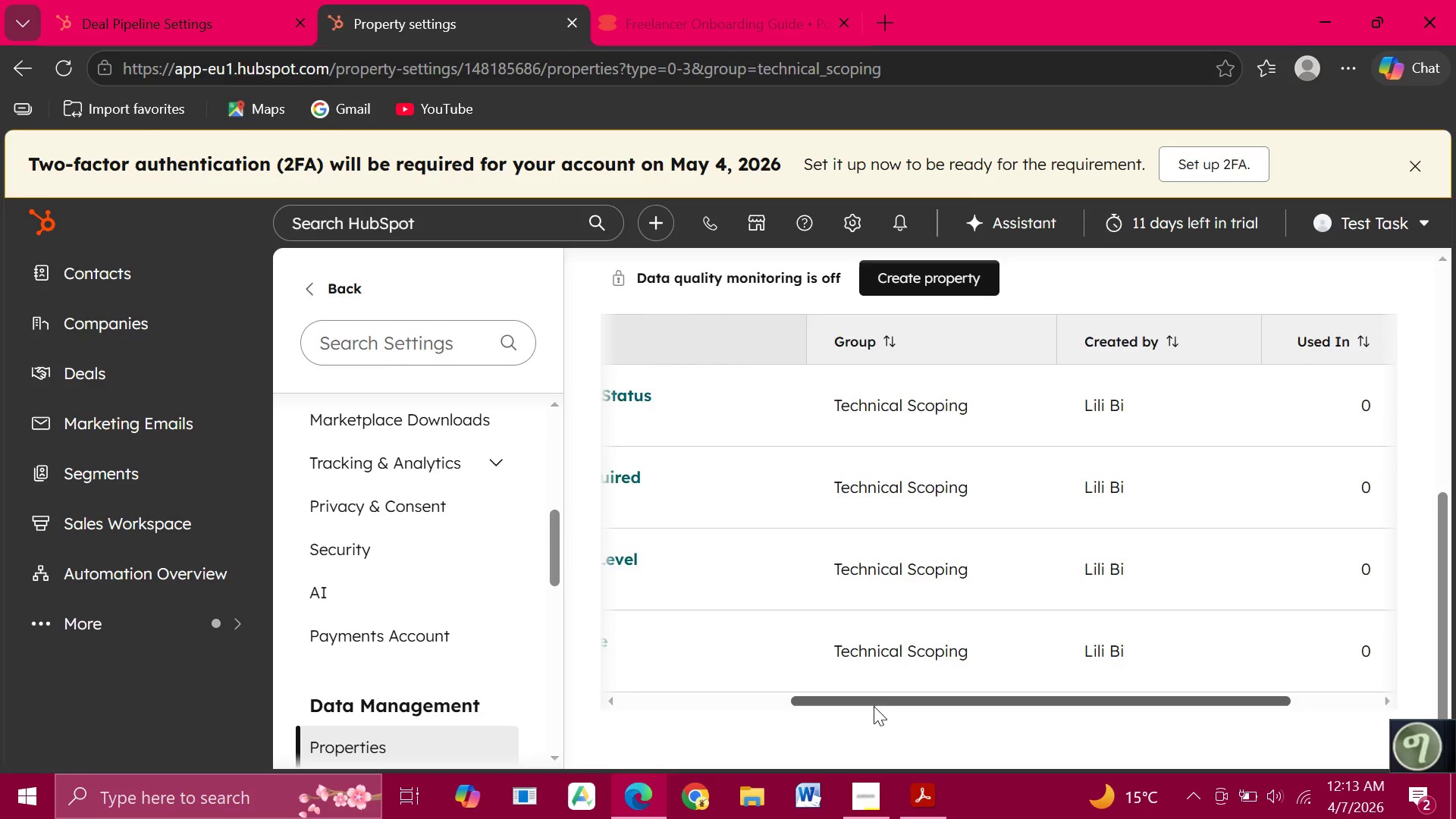 
left_click_drag(start_coordinate=[874, 706], to_coordinate=[672, 709])
 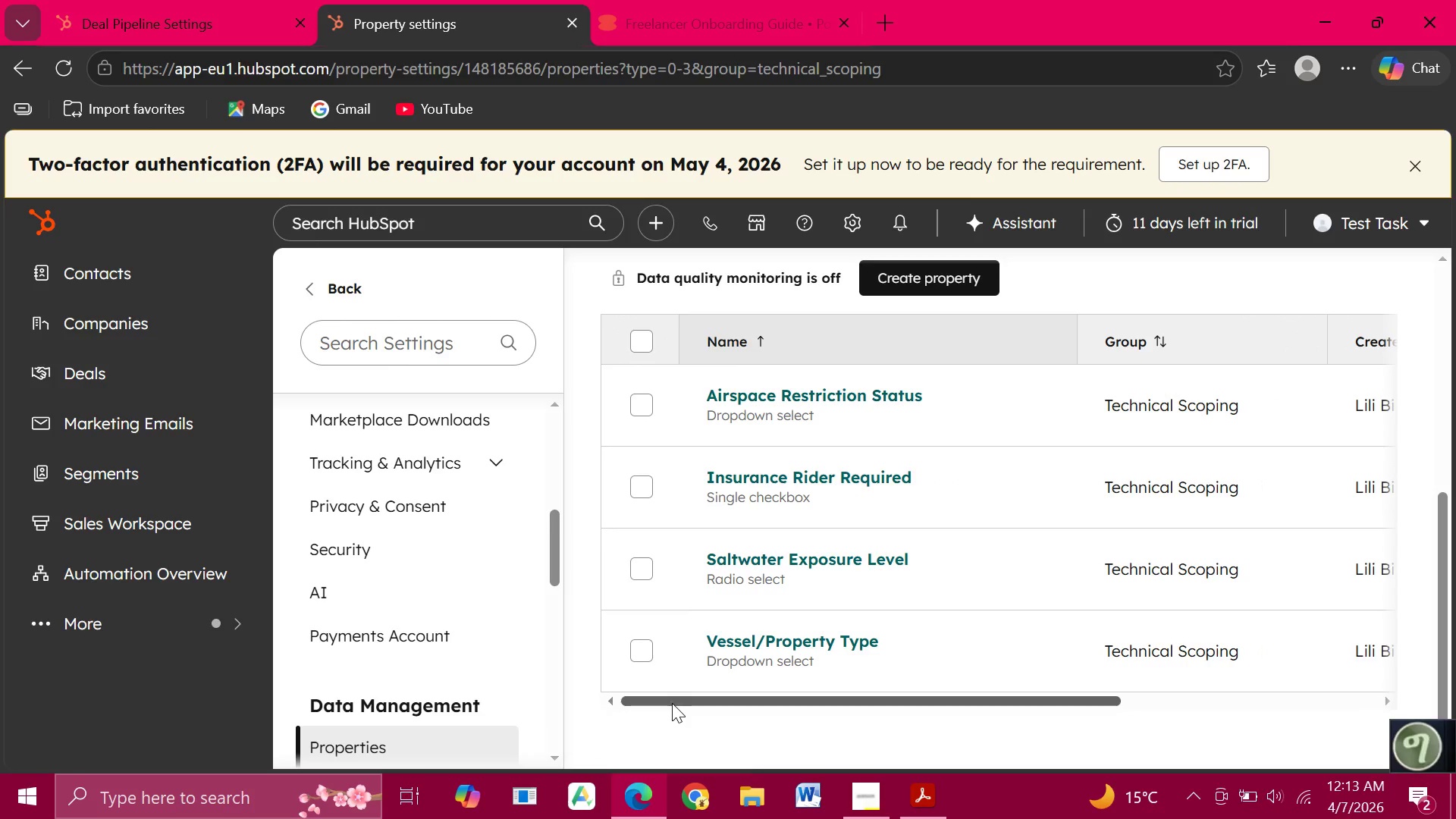 
left_click_drag(start_coordinate=[672, 703], to_coordinate=[566, 695])
 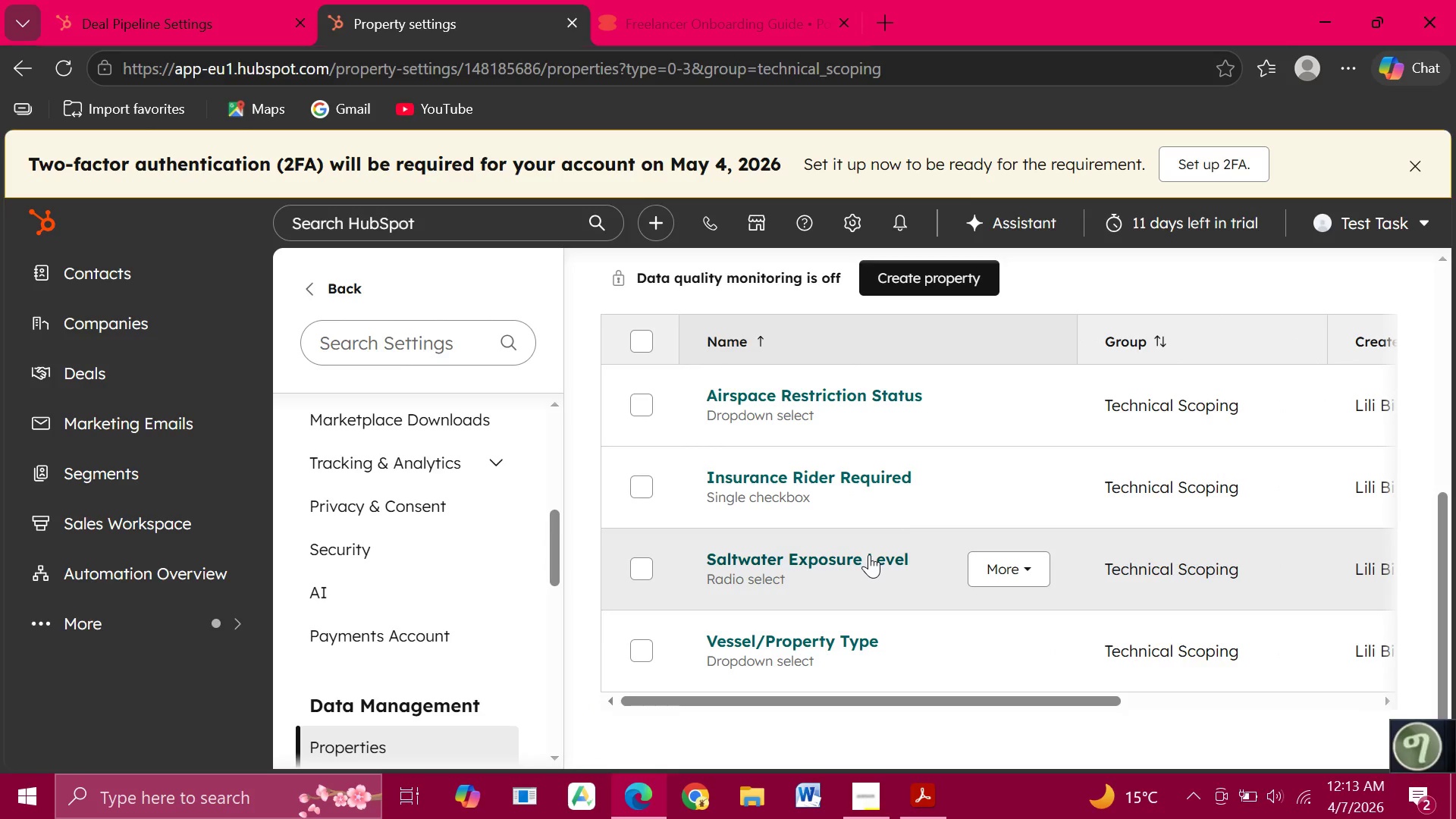 
scroll: coordinate [869, 554], scroll_direction: down, amount: 4.0
 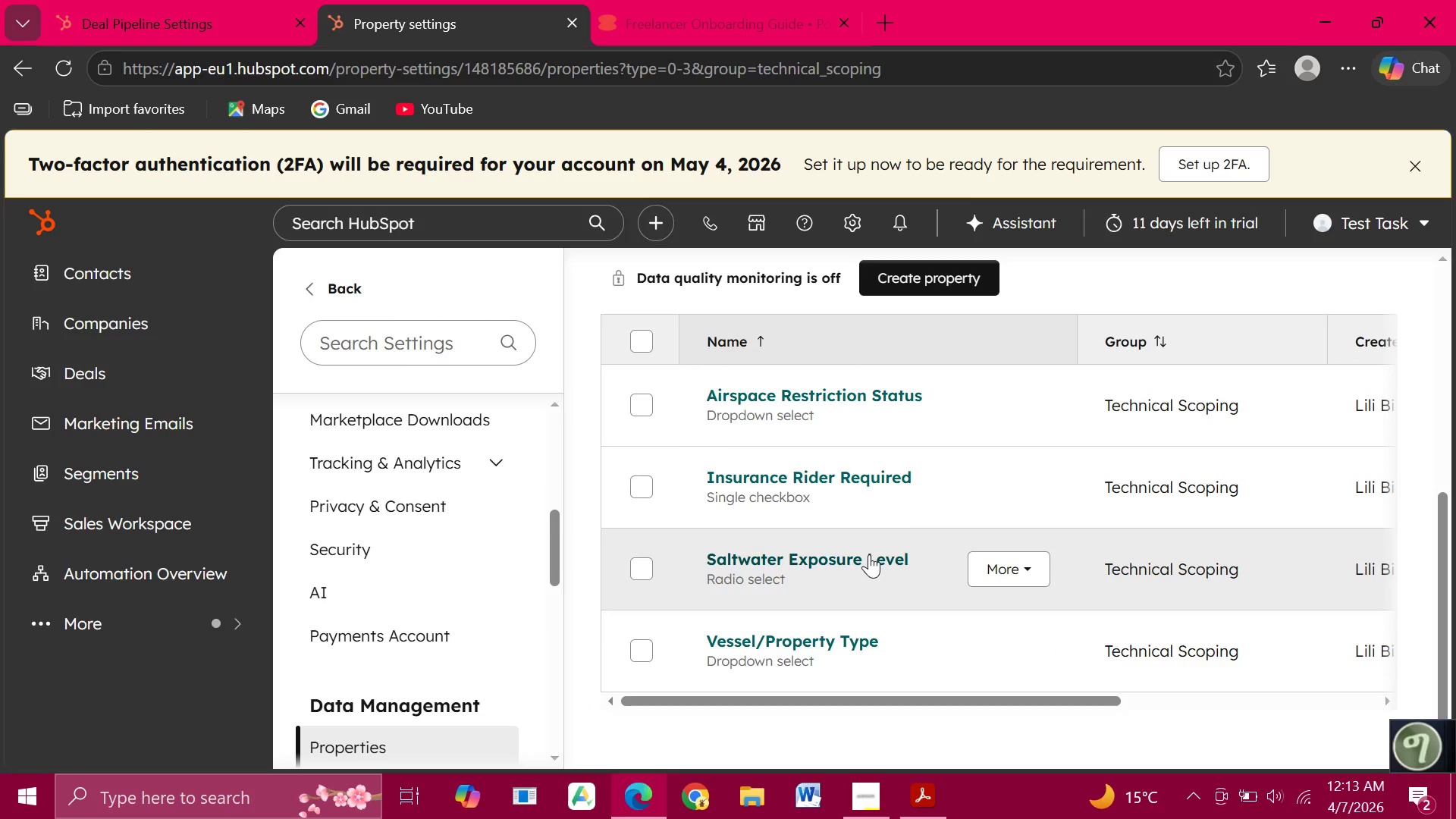 
scroll: coordinate [869, 554], scroll_direction: up, amount: 3.0
 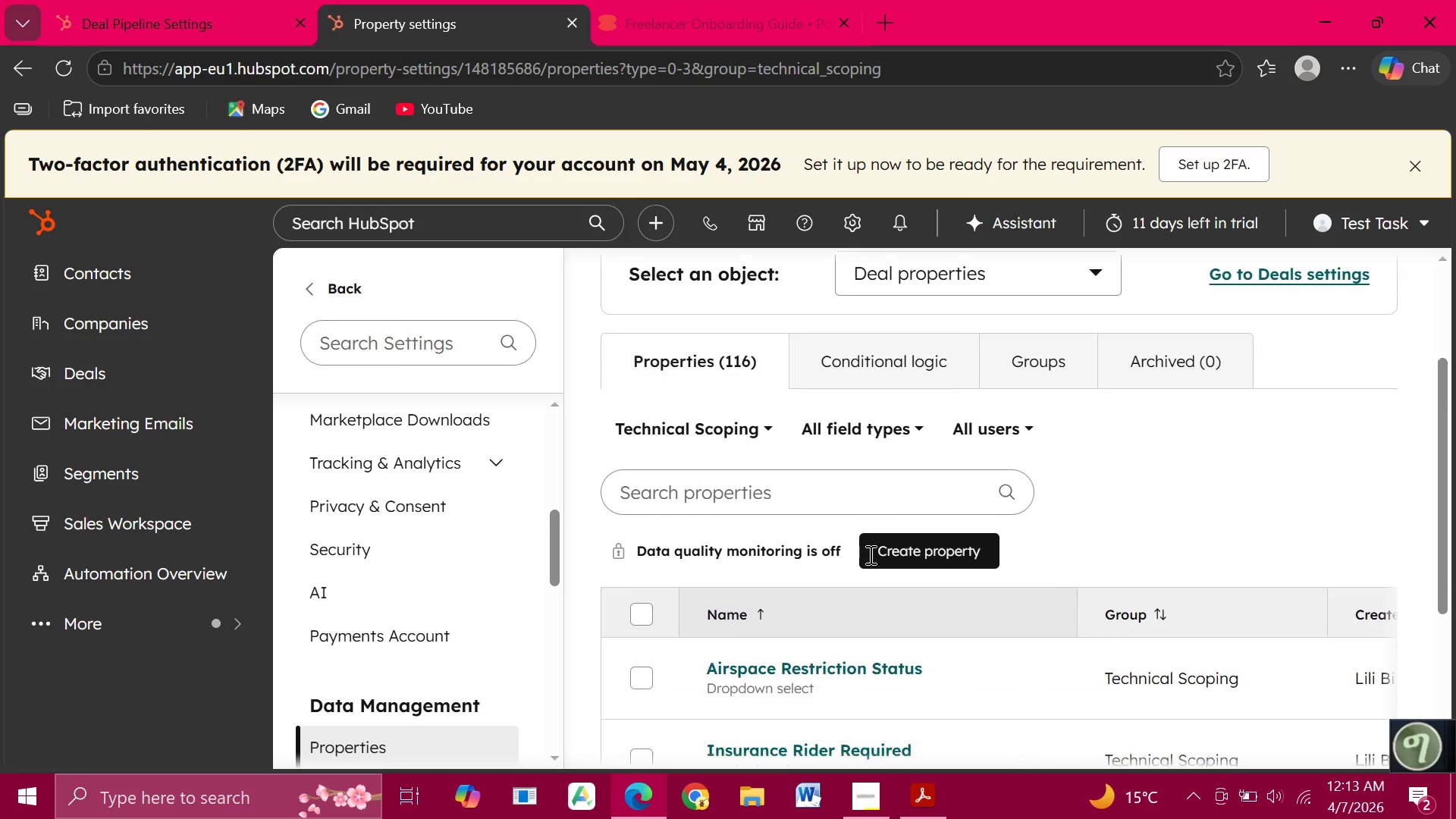 
scroll: coordinate [869, 554], scroll_direction: down, amount: 4.0
 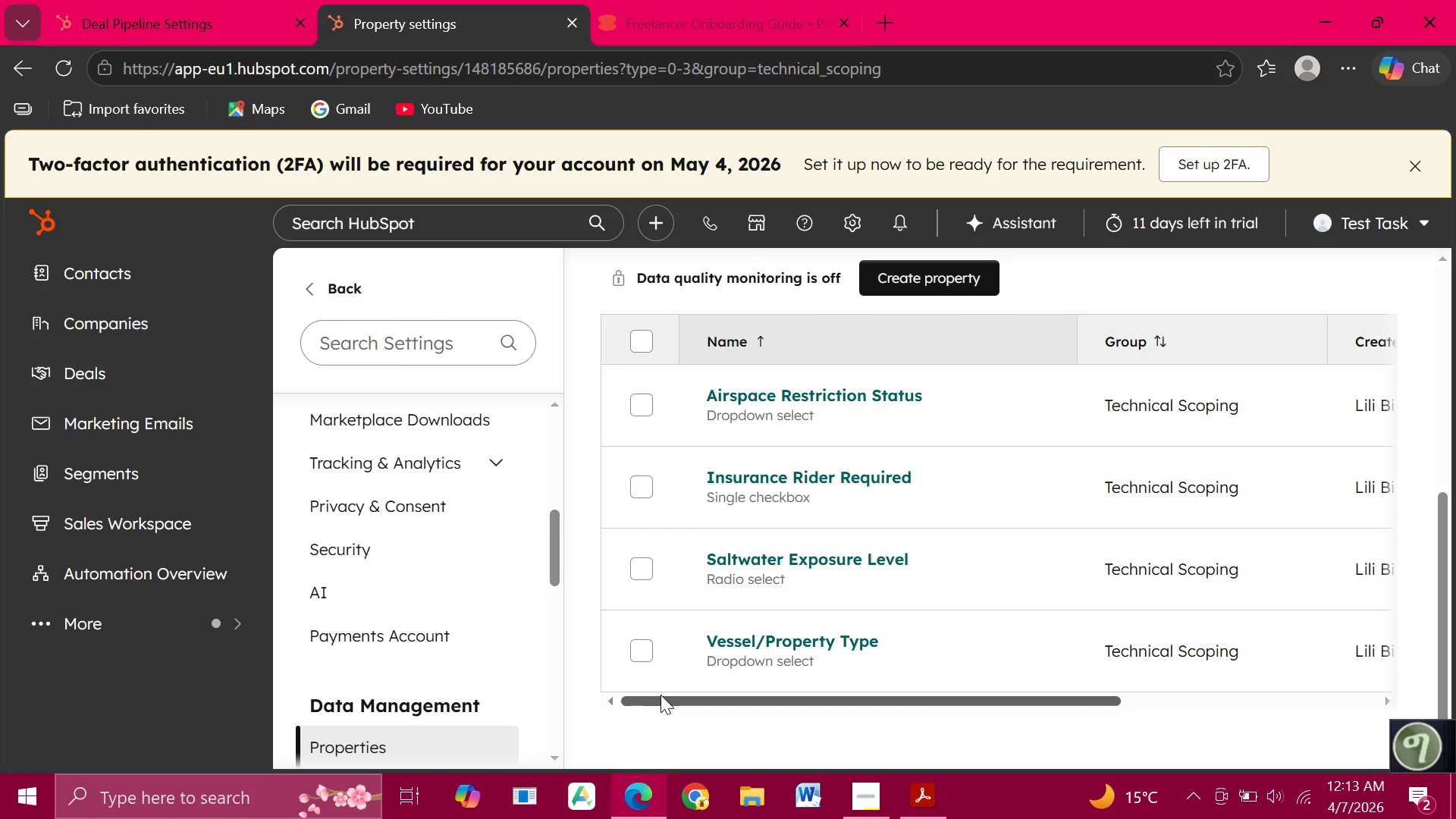 
left_click_drag(start_coordinate=[661, 695], to_coordinate=[588, 692])
 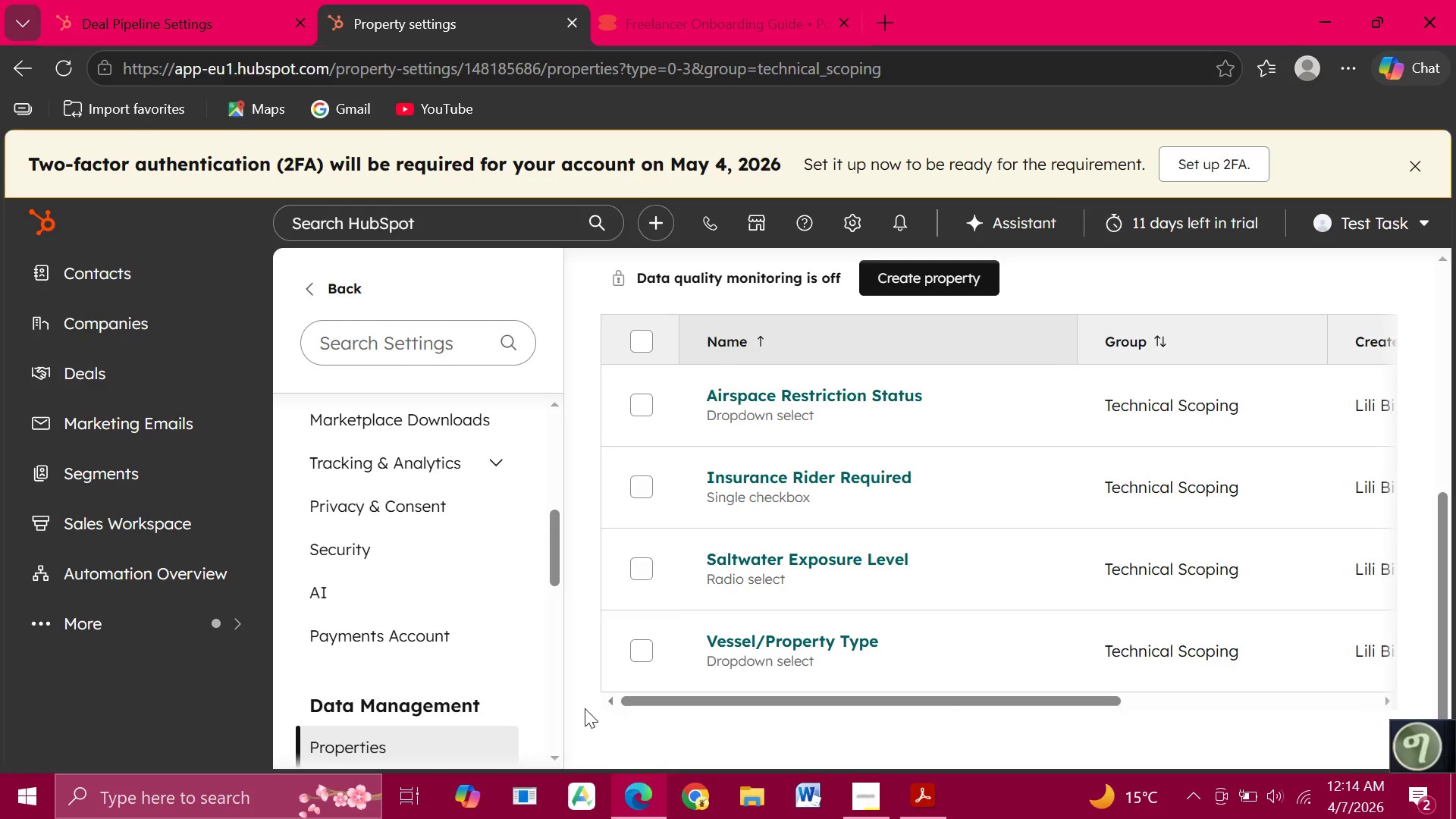 
wait(27.81)
 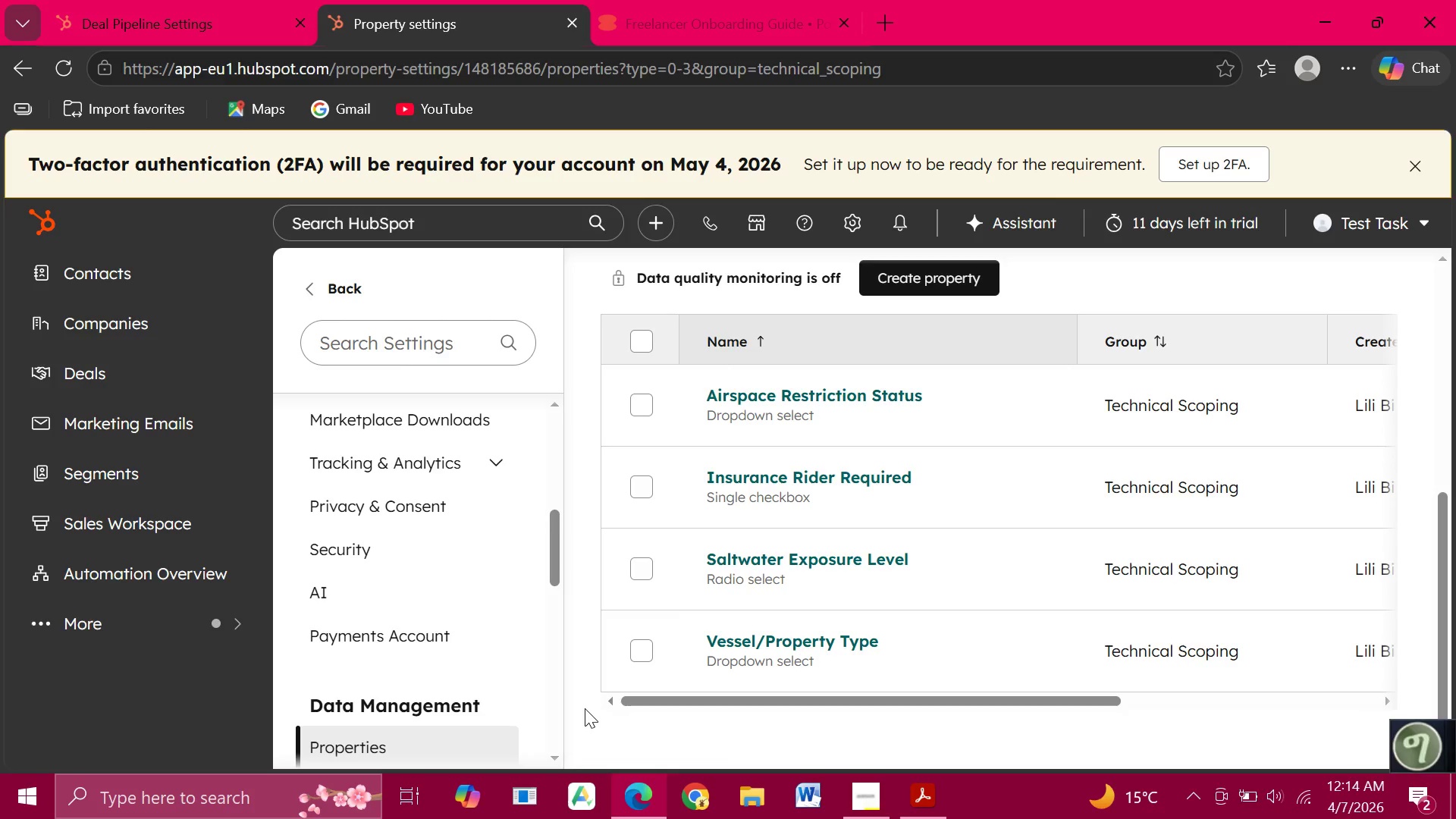 
left_click([733, 479])
 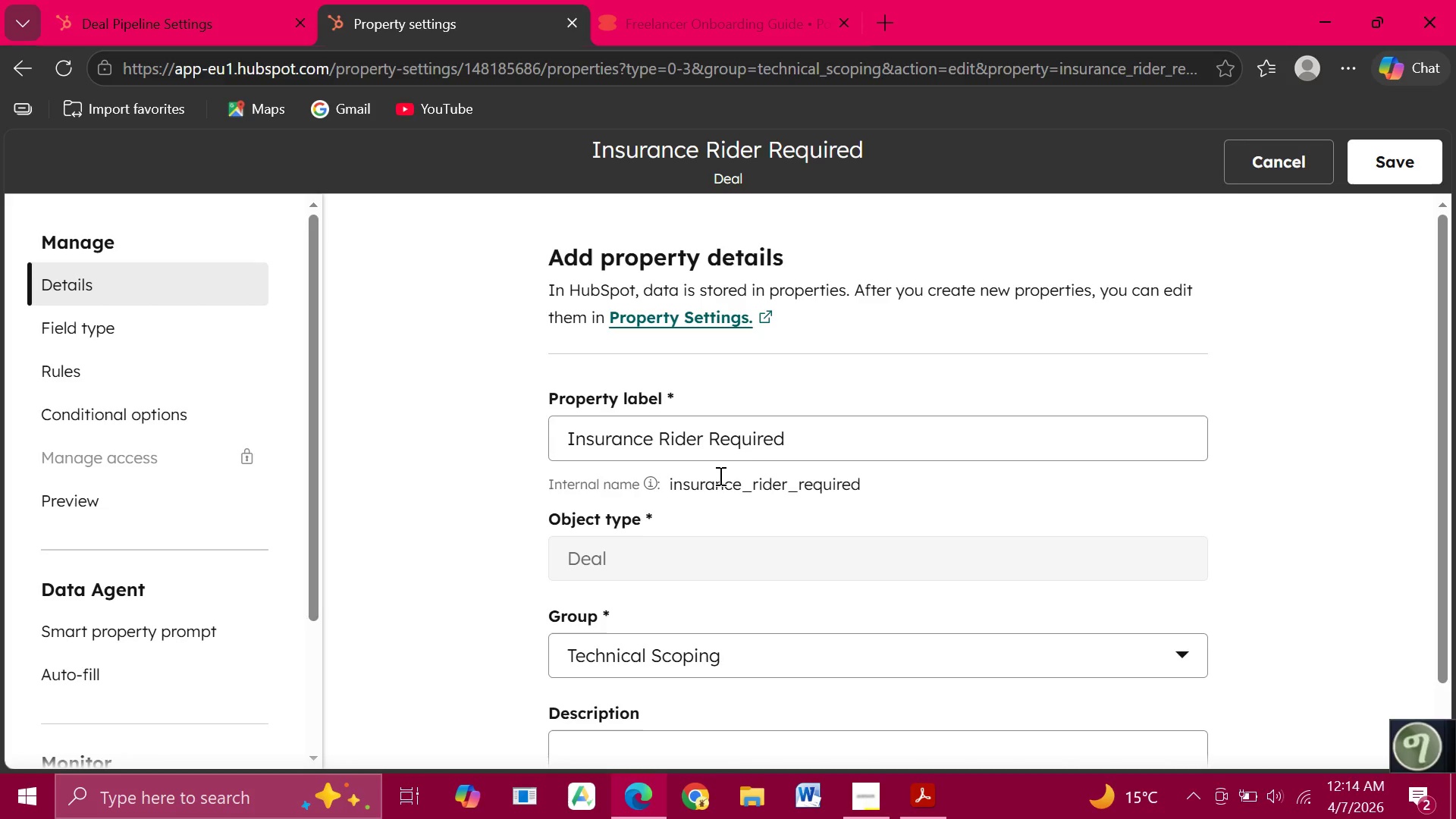 
wait(27.77)
 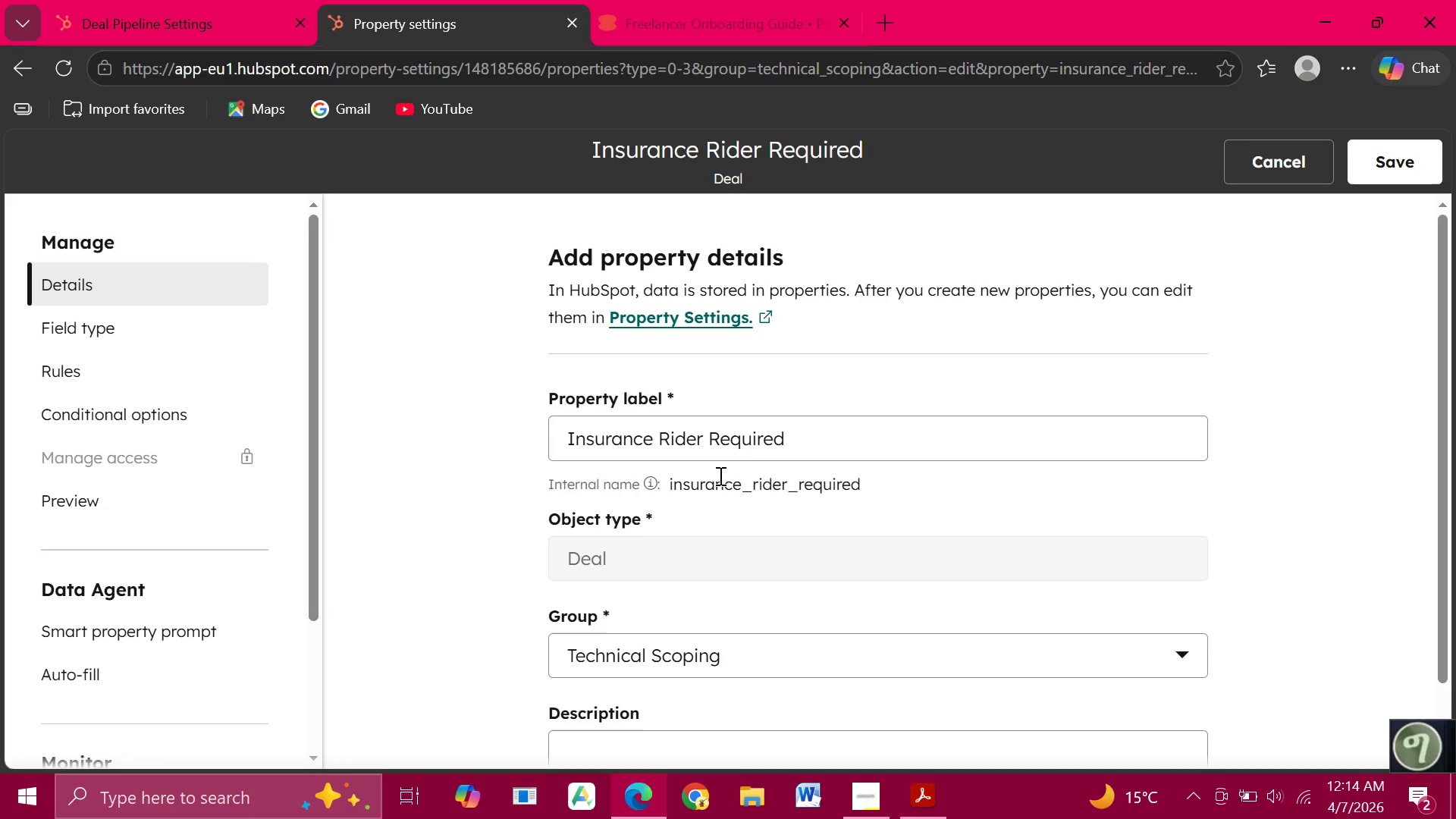 
scroll: coordinate [569, 552], scroll_direction: down, amount: 5.0
 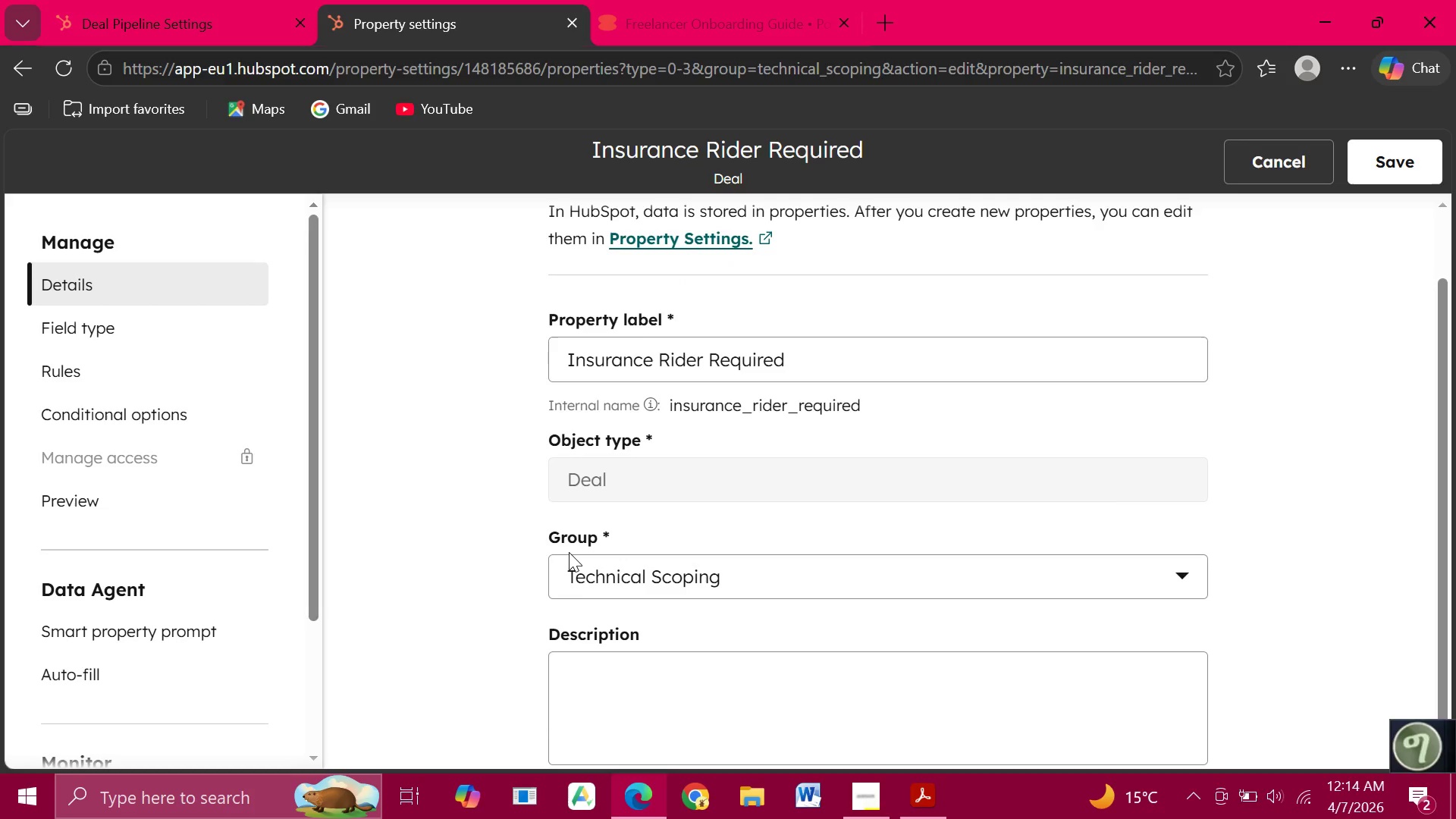 
scroll: coordinate [567, 570], scroll_direction: up, amount: 6.0
 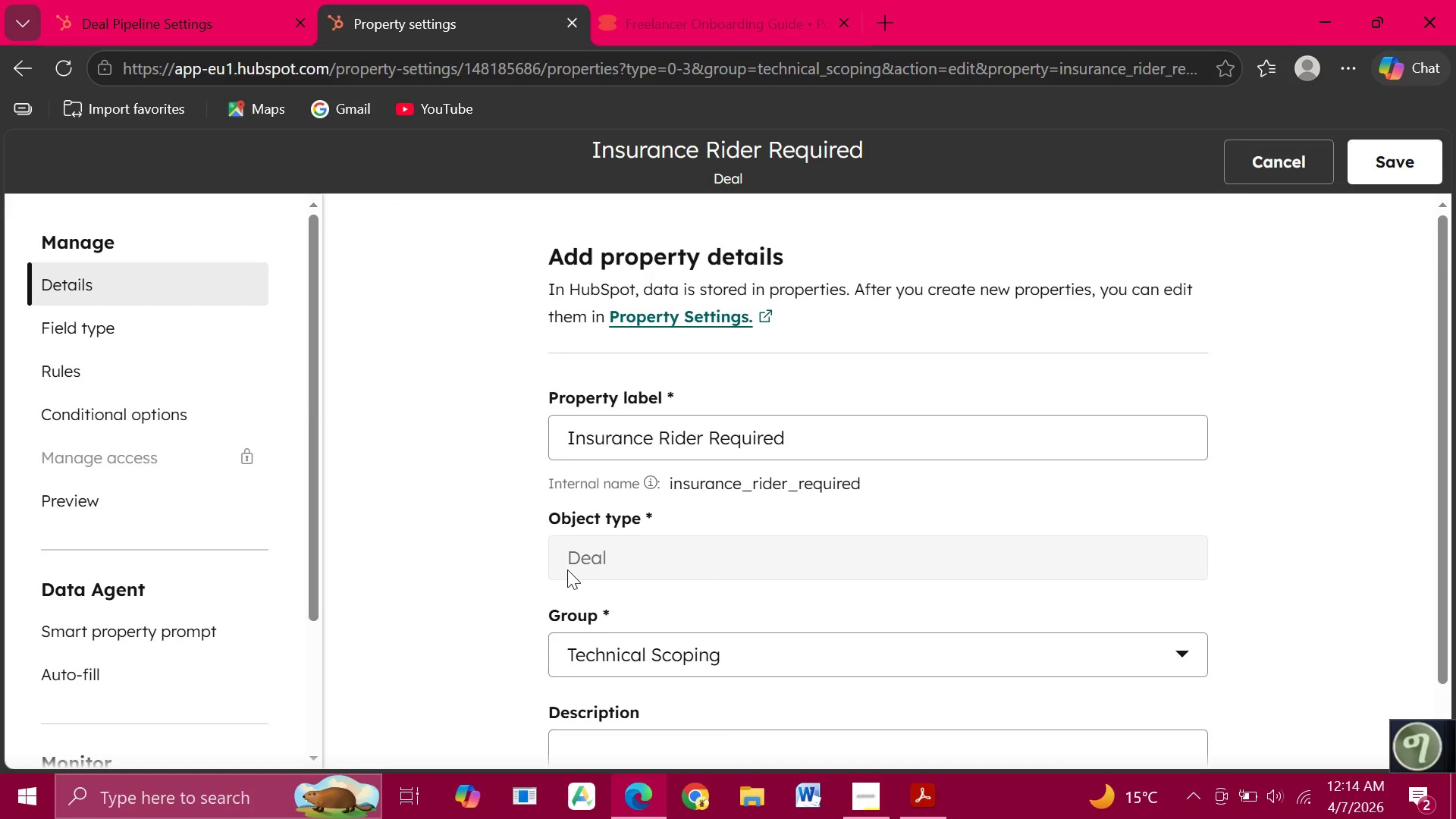 
scroll: coordinate [567, 570], scroll_direction: down, amount: 4.0
 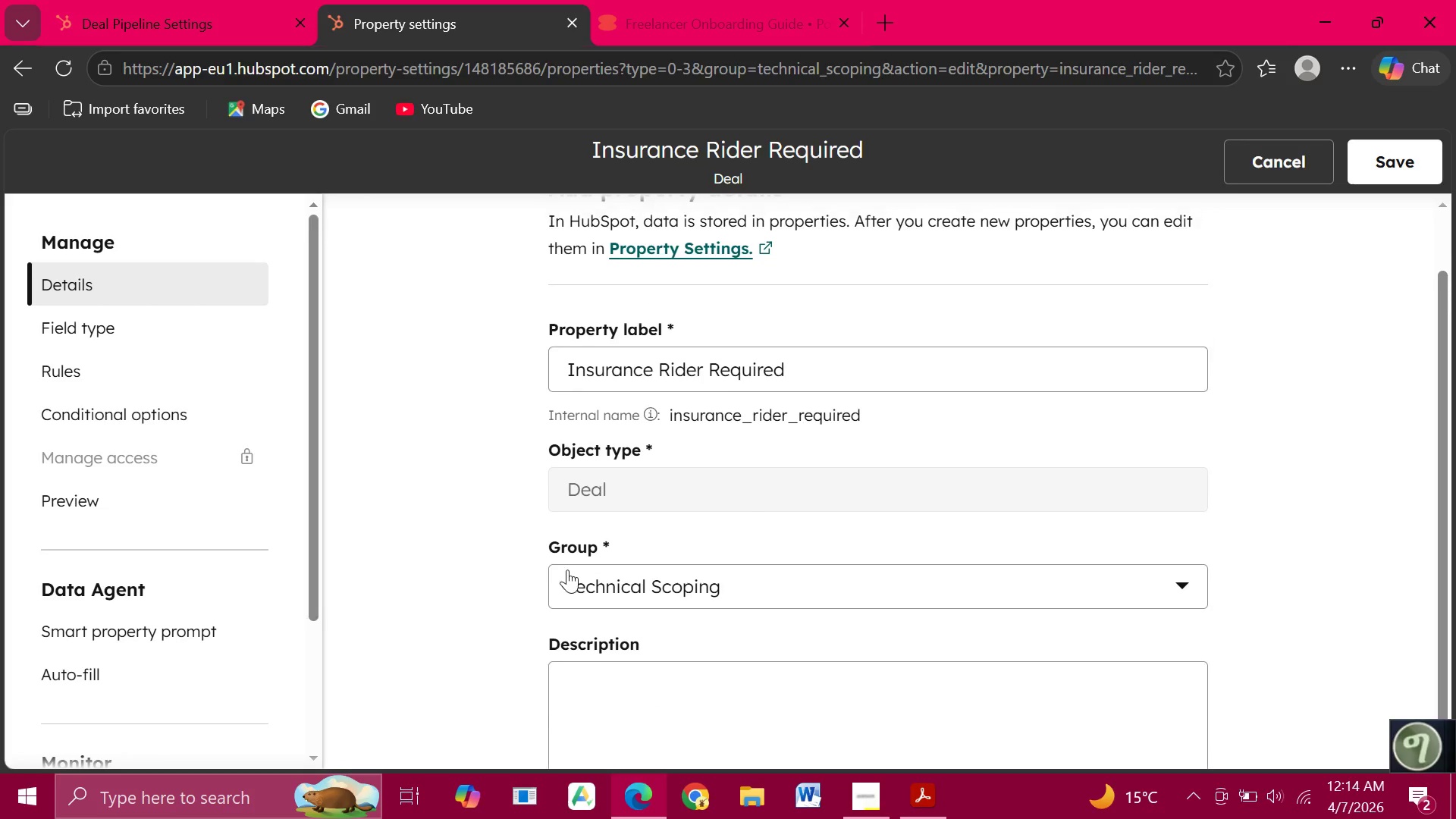 
scroll: coordinate [567, 570], scroll_direction: up, amount: 3.0
 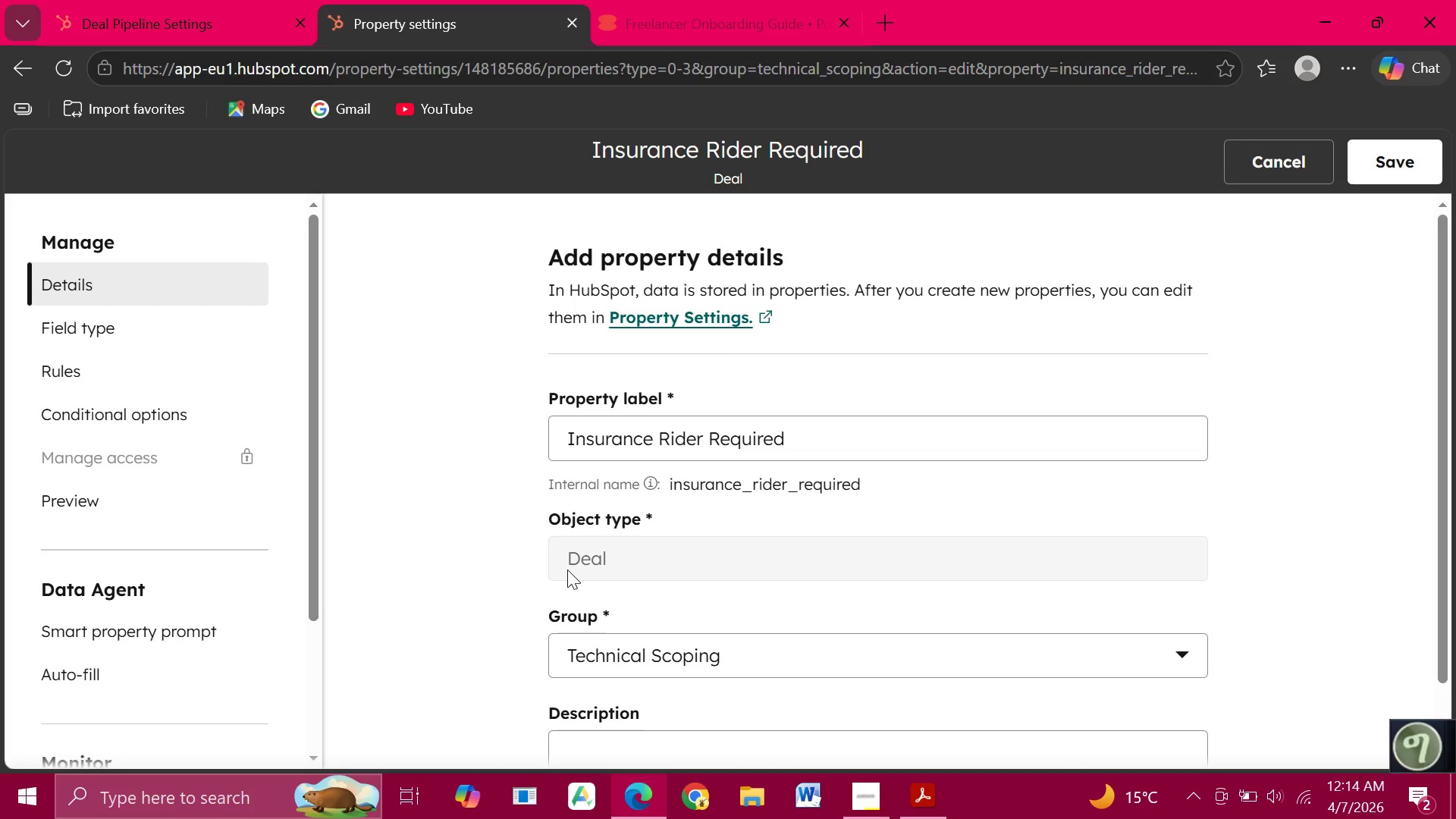 
wait(7.02)
 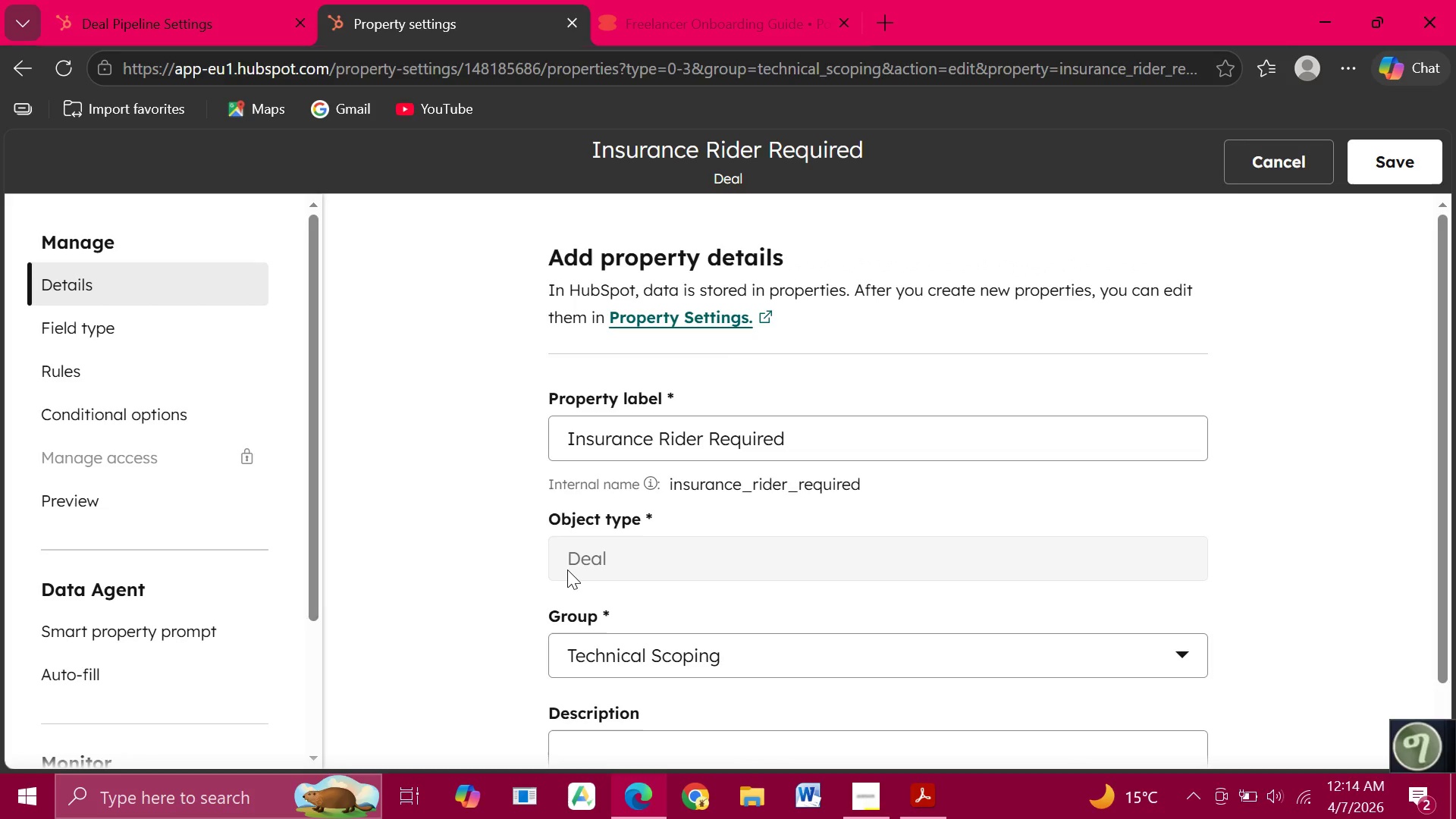 
scroll: coordinate [567, 570], scroll_direction: up, amount: 4.0
 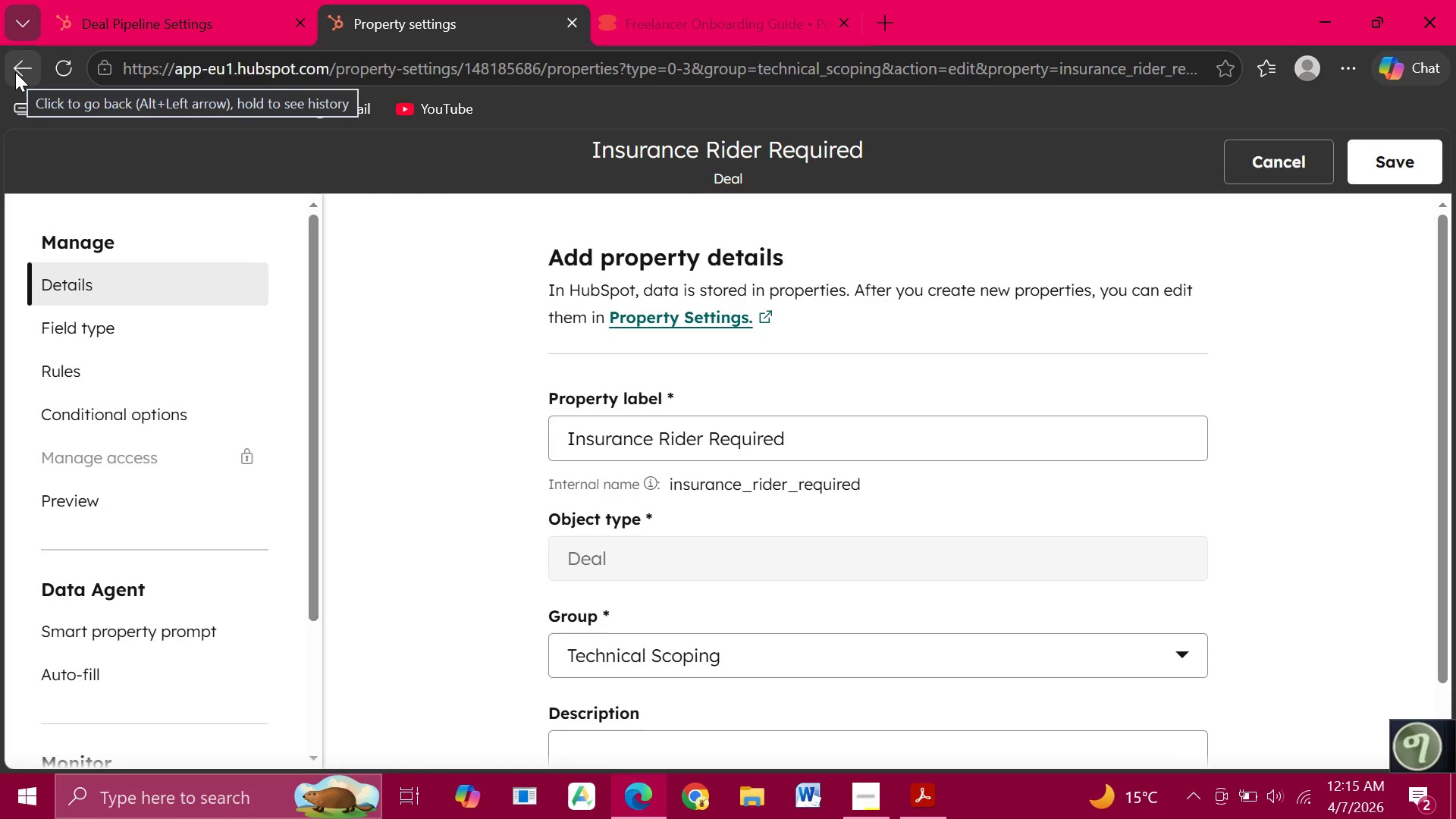 
wait(14.63)
 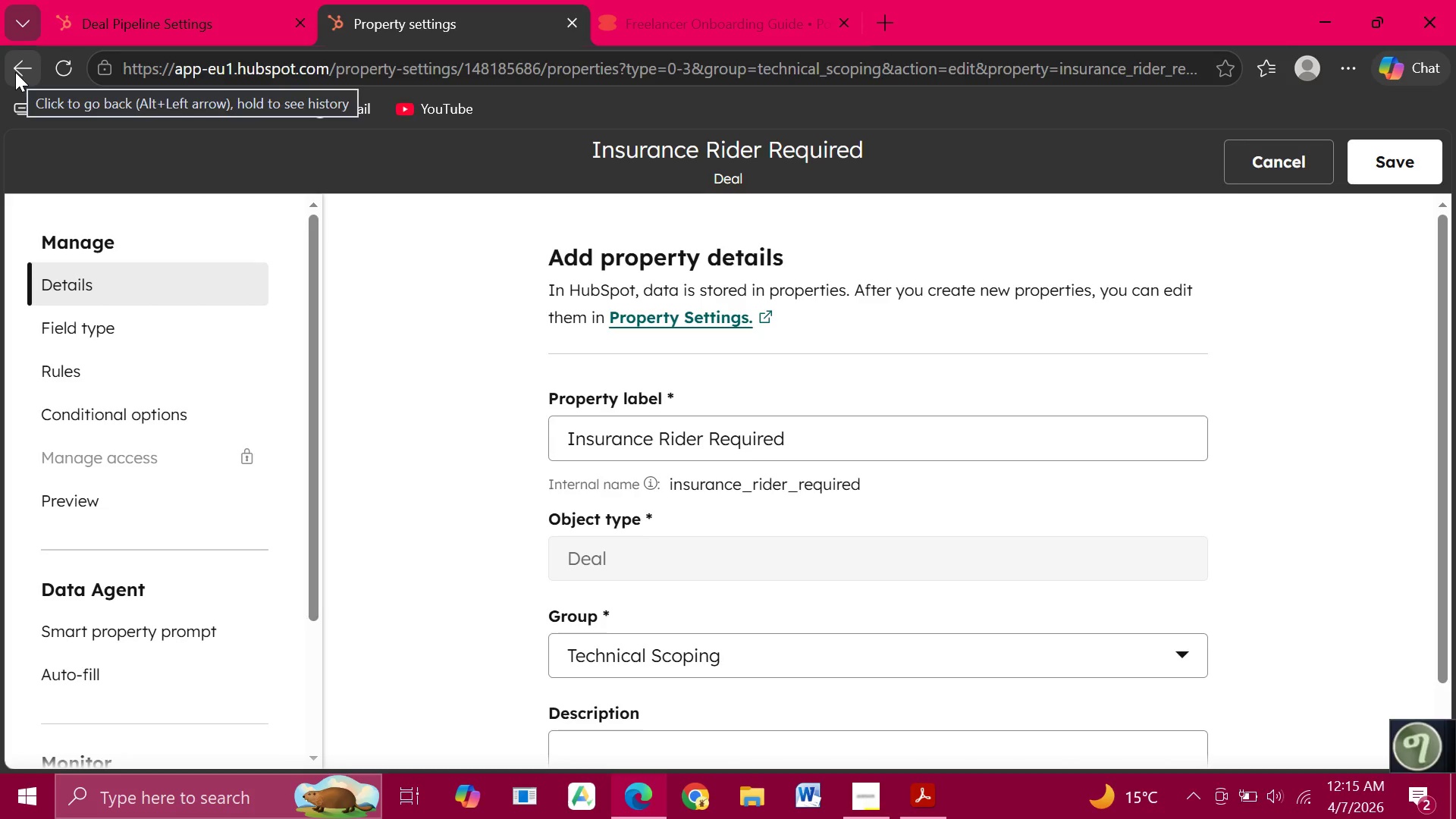 
scroll: coordinate [507, 369], scroll_direction: up, amount: 3.0
 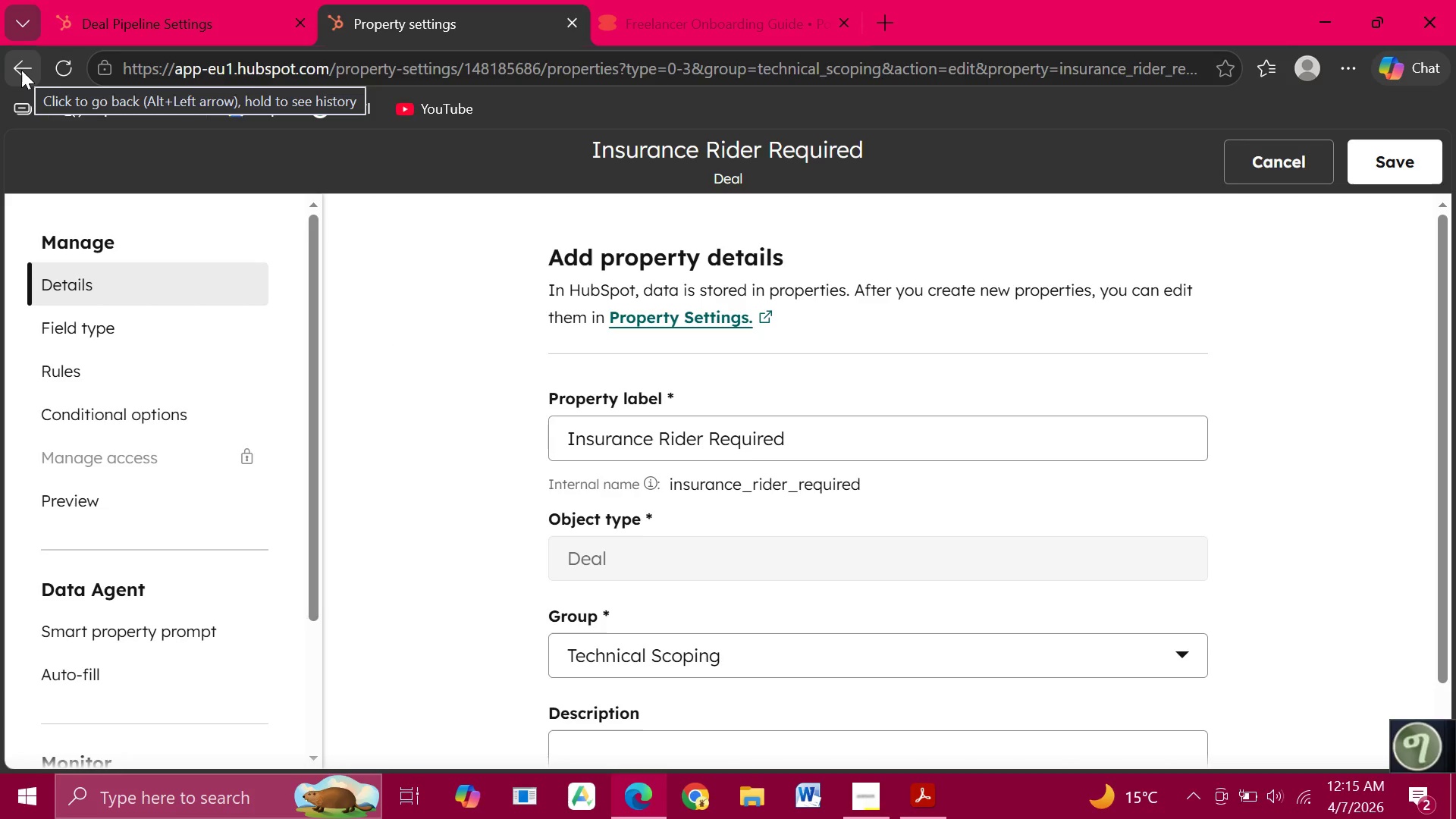 
wait(14.08)
 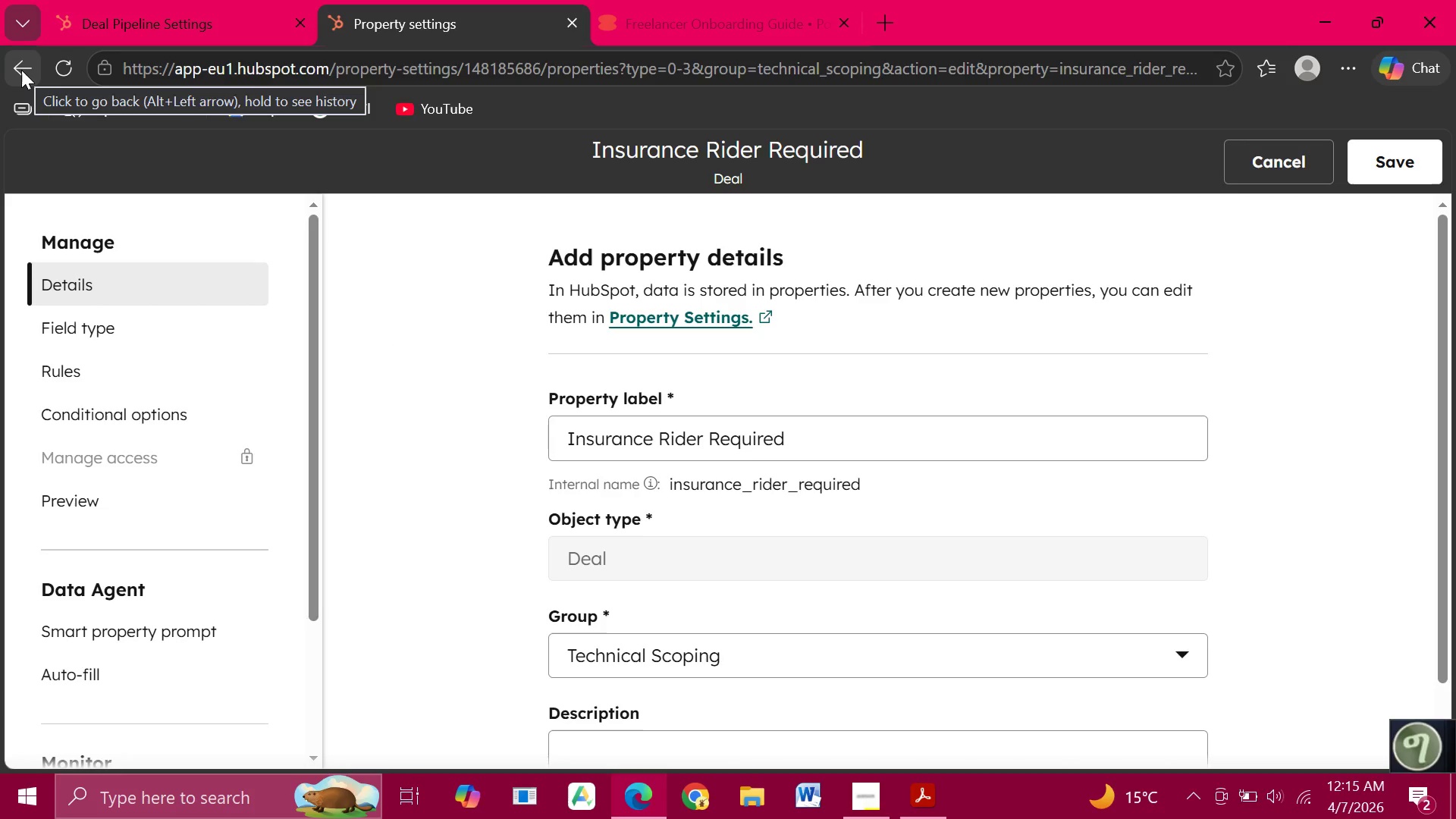 
left_click([1370, 153])
 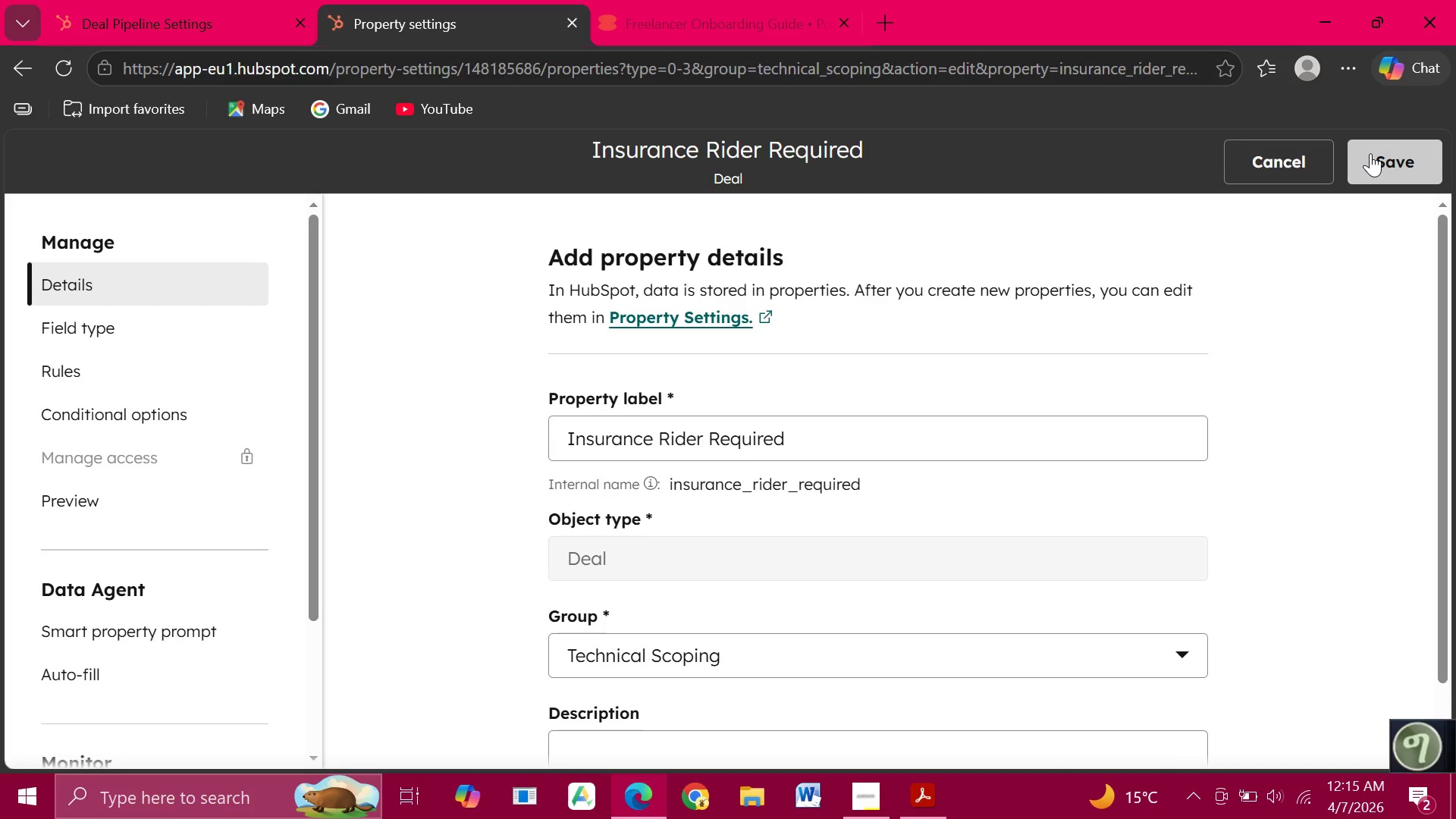 
scroll: coordinate [1370, 153], scroll_direction: up, amount: 1.0
 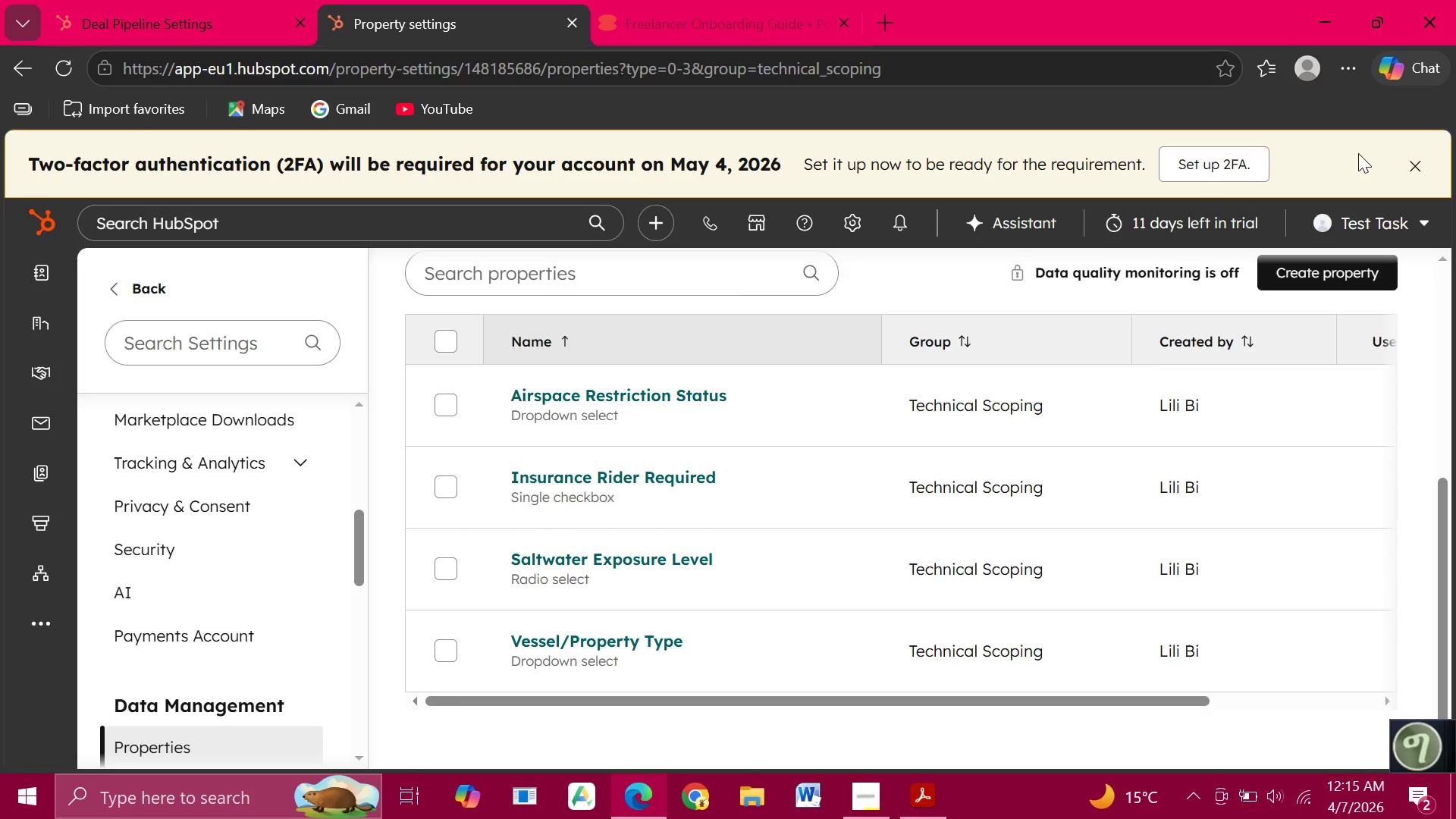 
wait(17.66)
 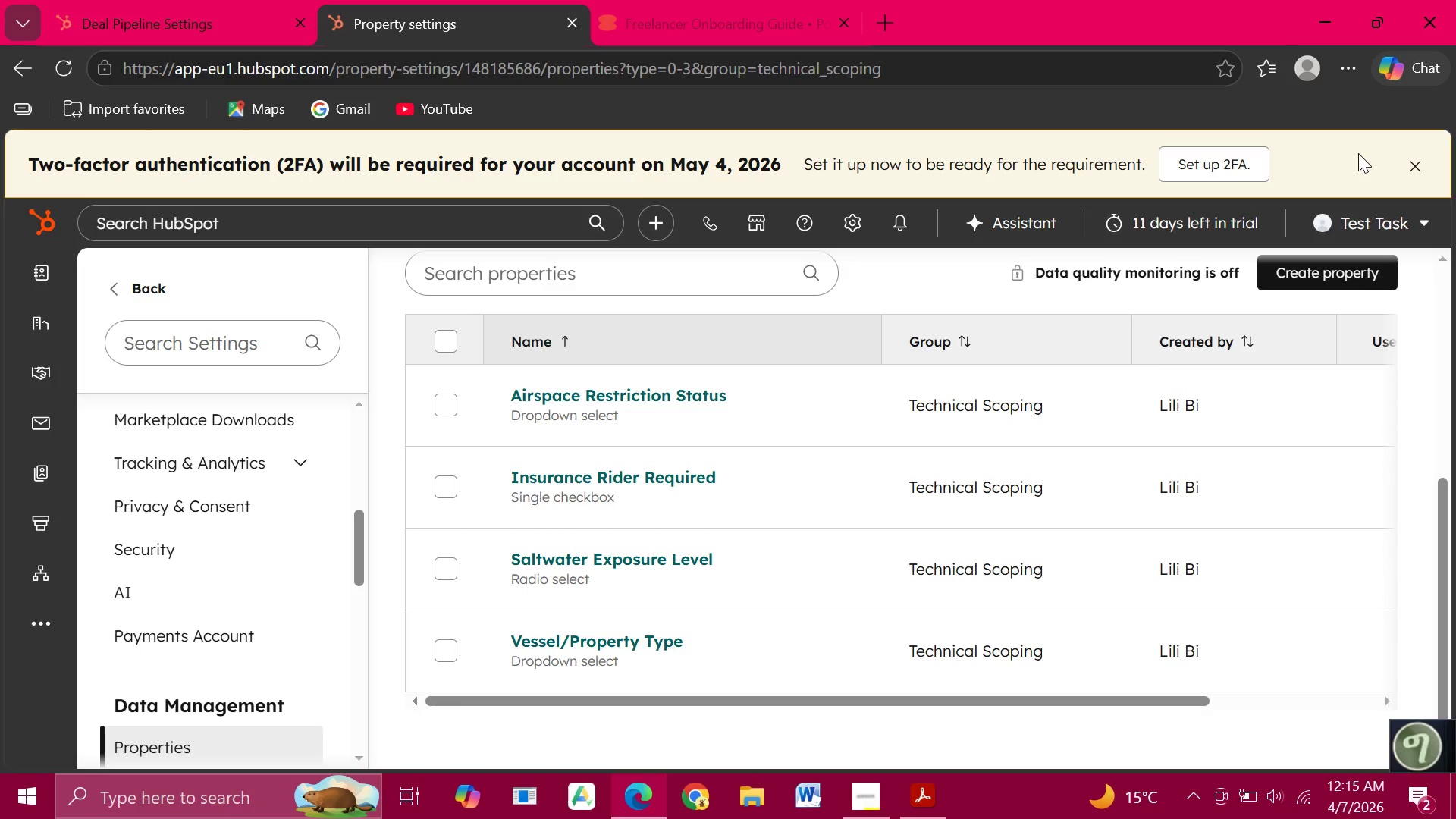 
scroll: coordinate [416, 441], scroll_direction: down, amount: 4.0
 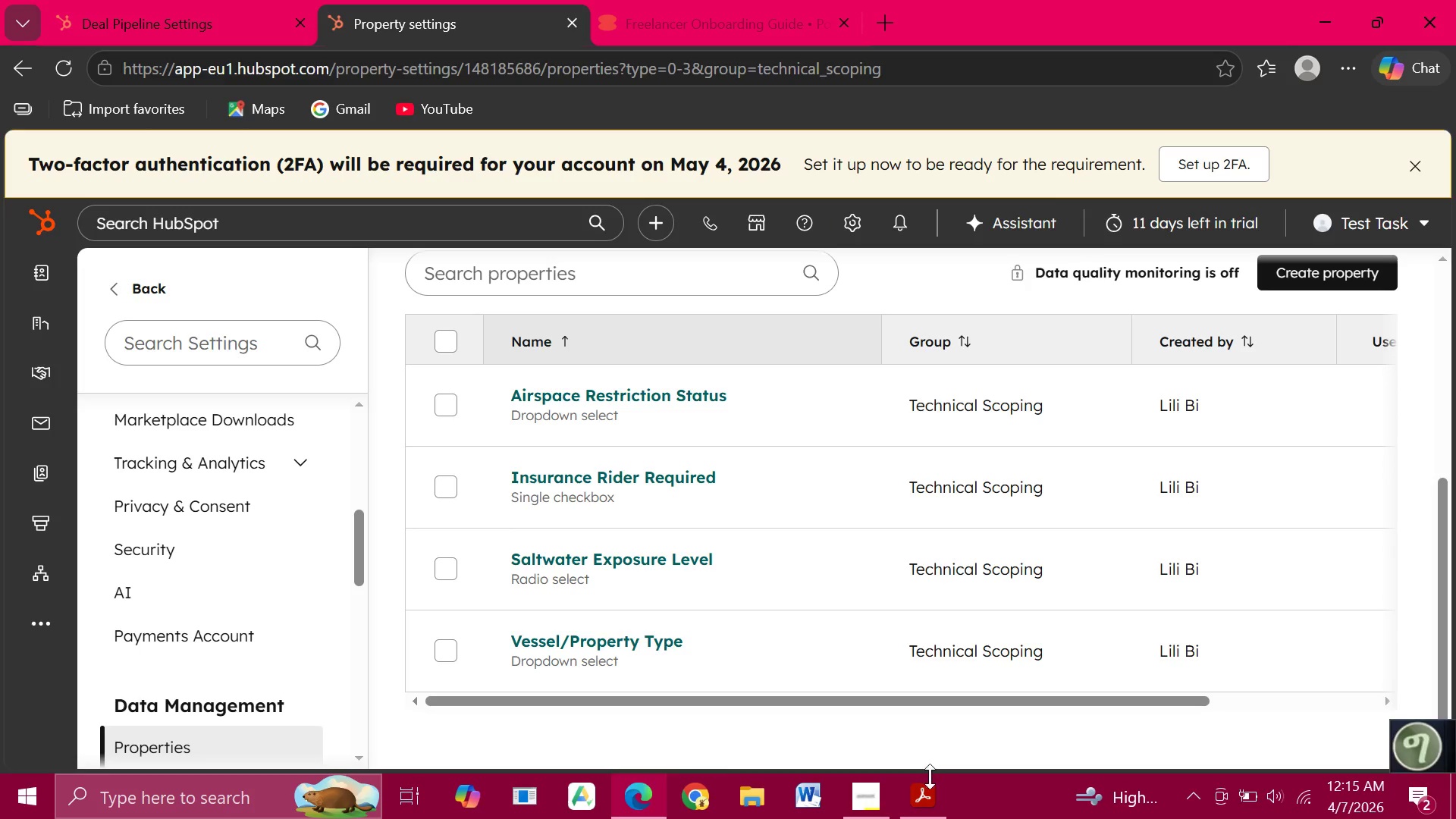 
mouse_move([896, 788])
 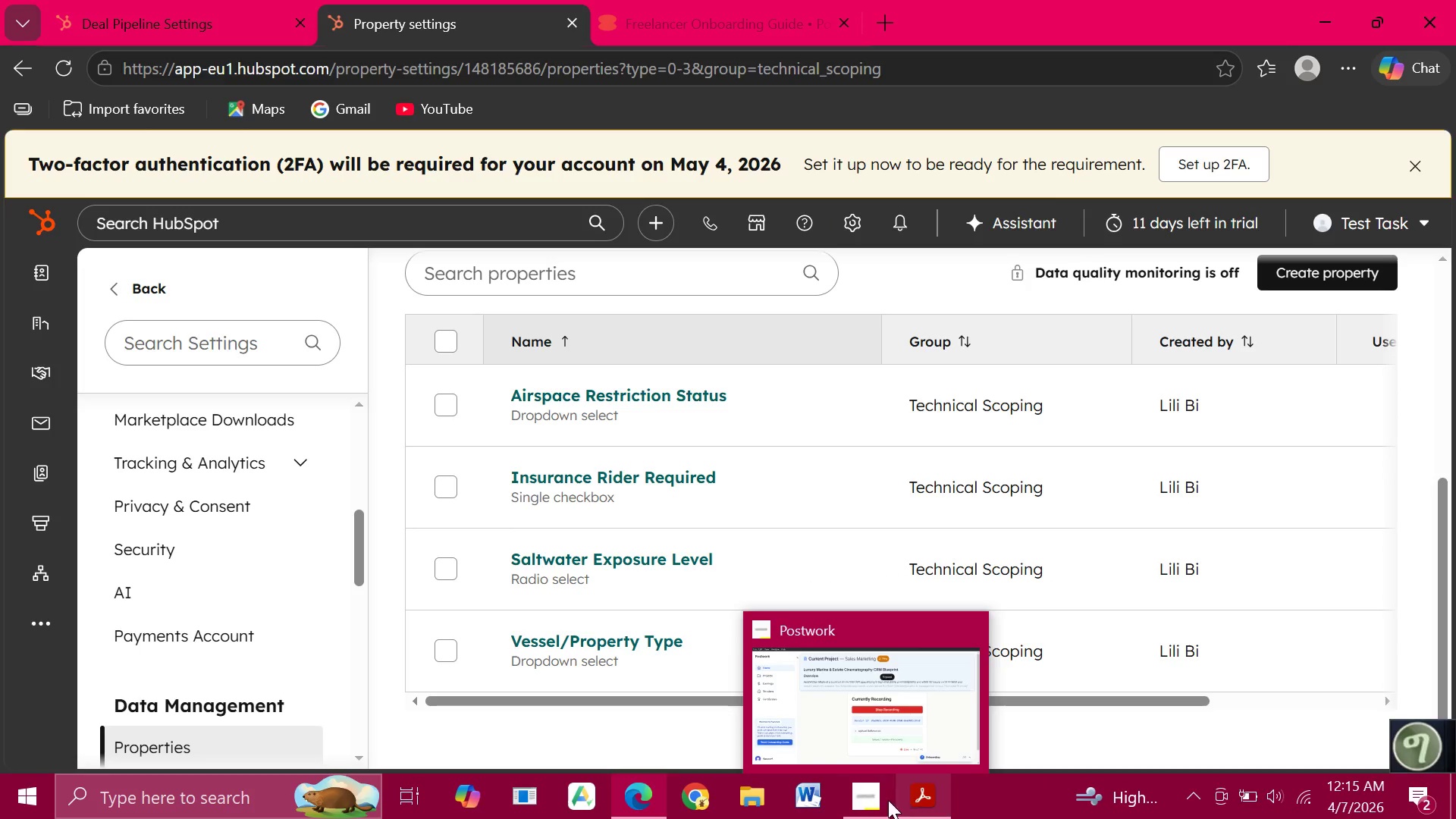 
left_click([843, 688])